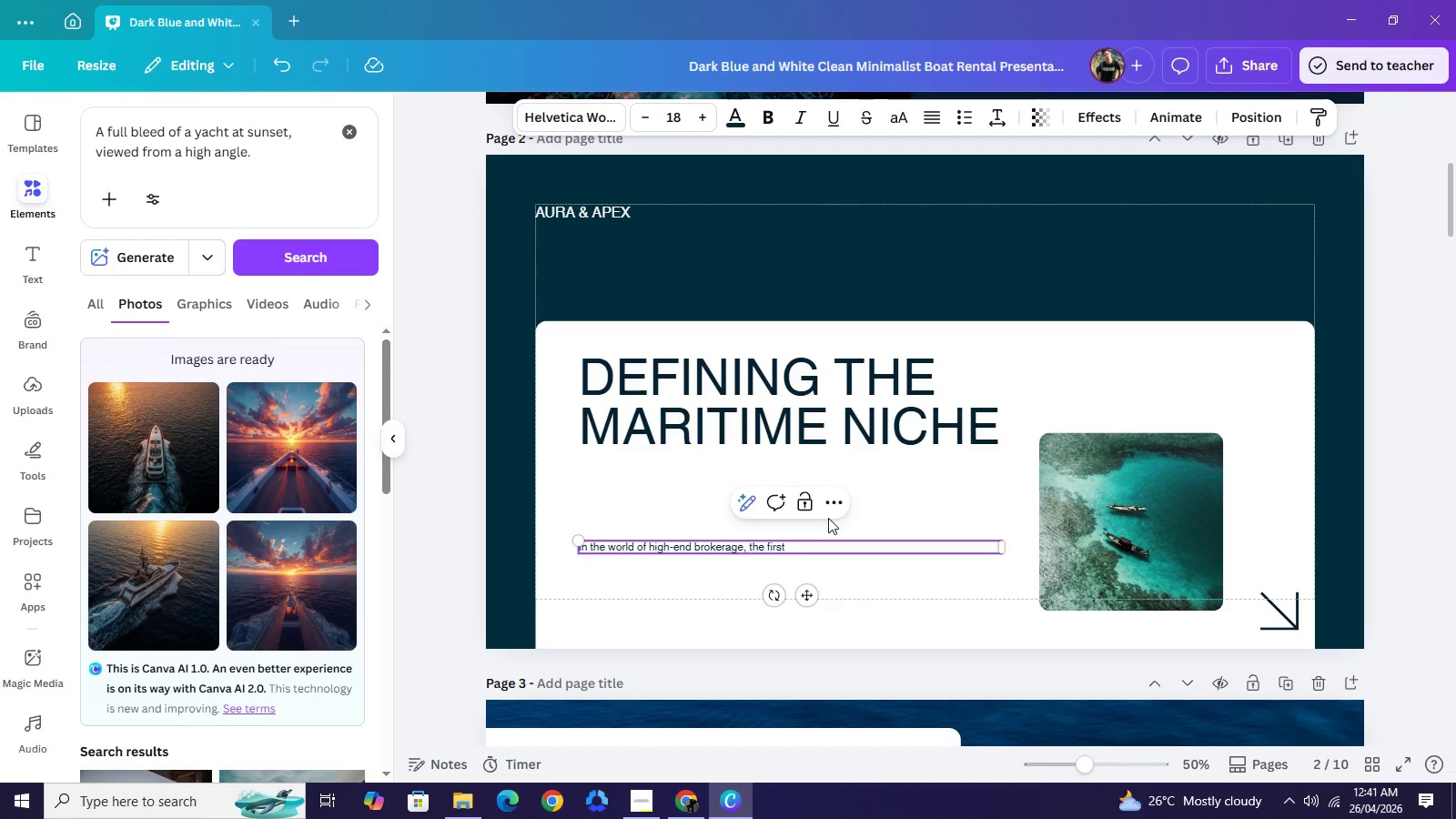 
type( impression isn)
 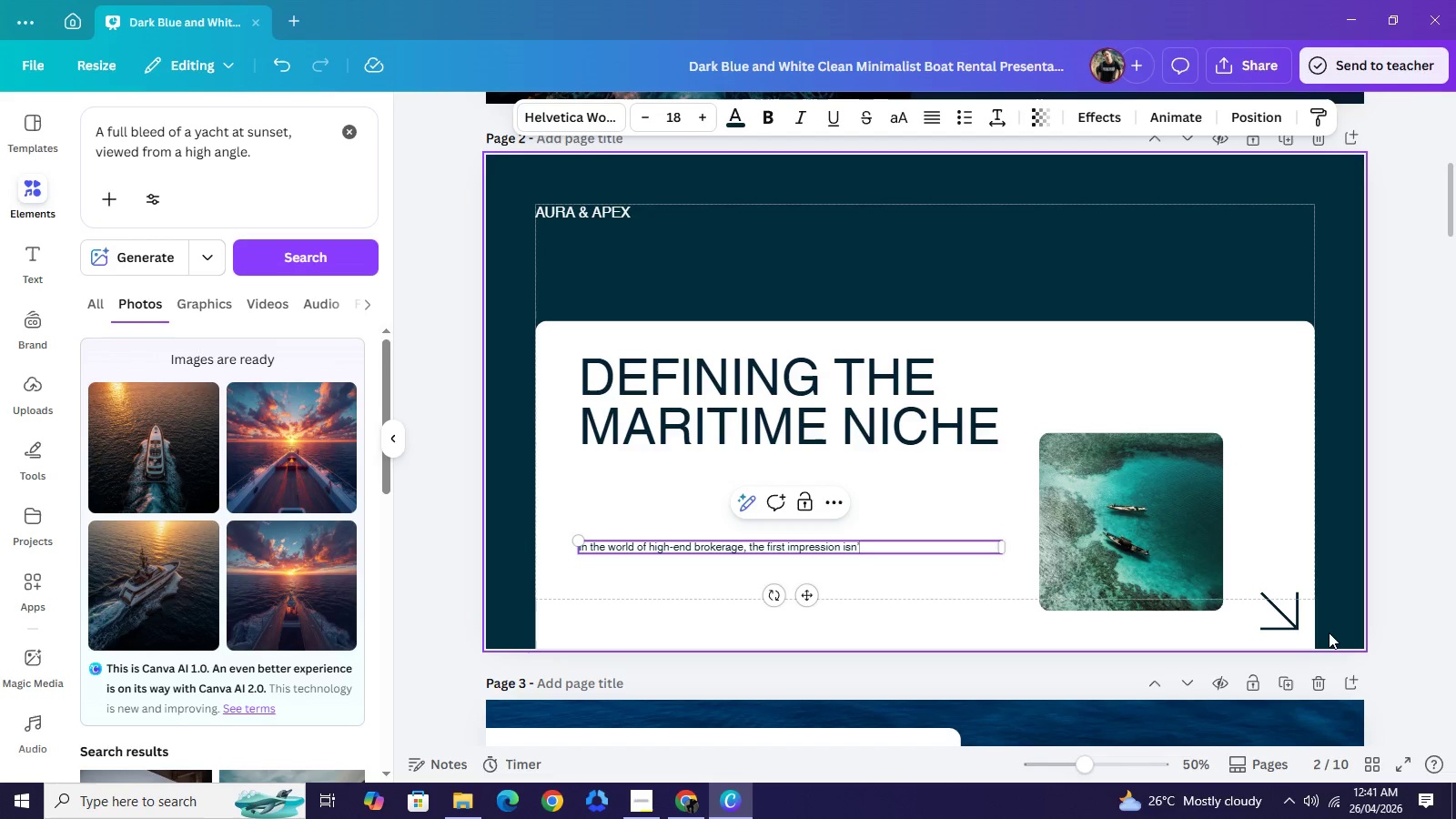 
key(Quote)
 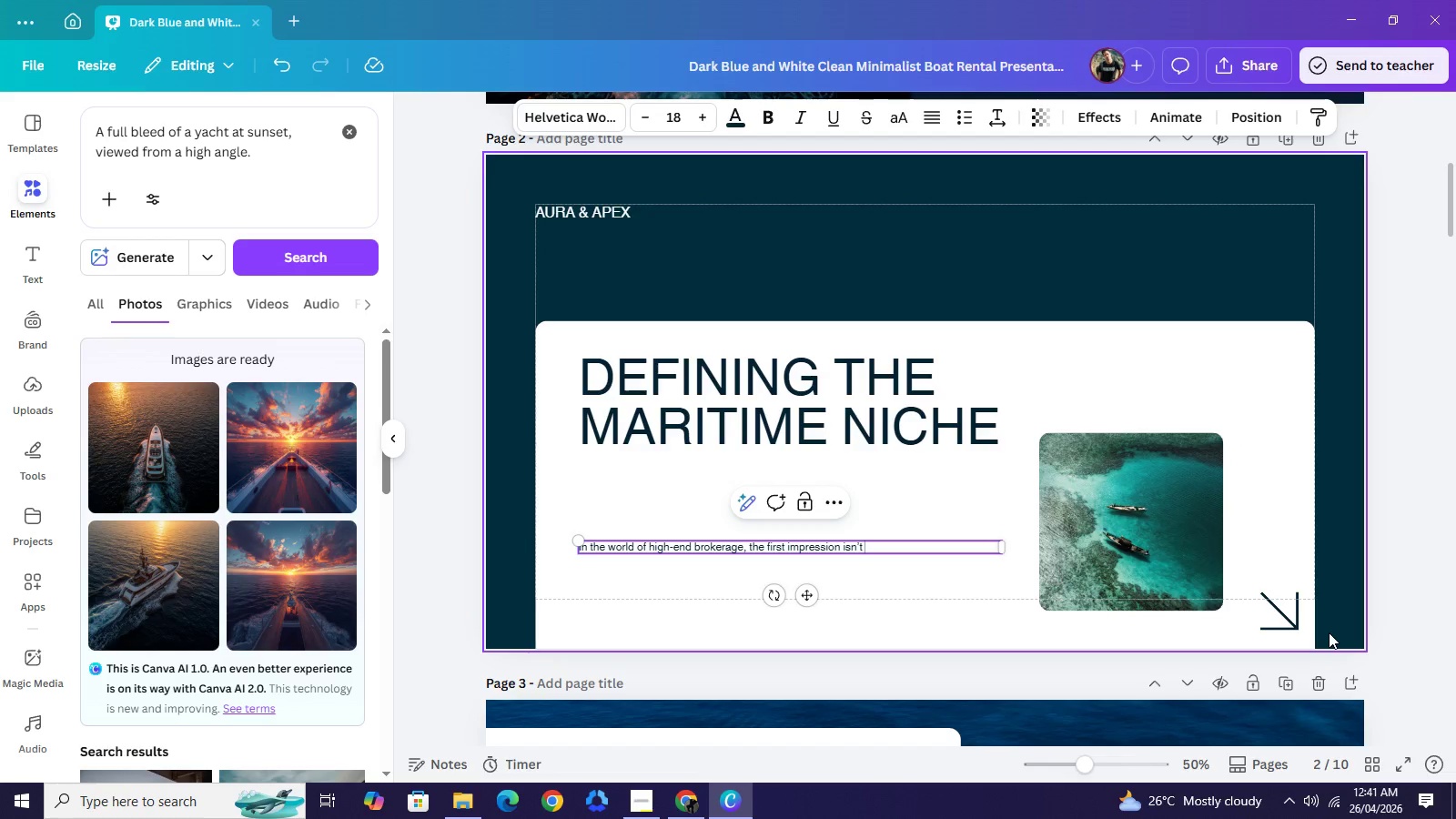 
key(T)
 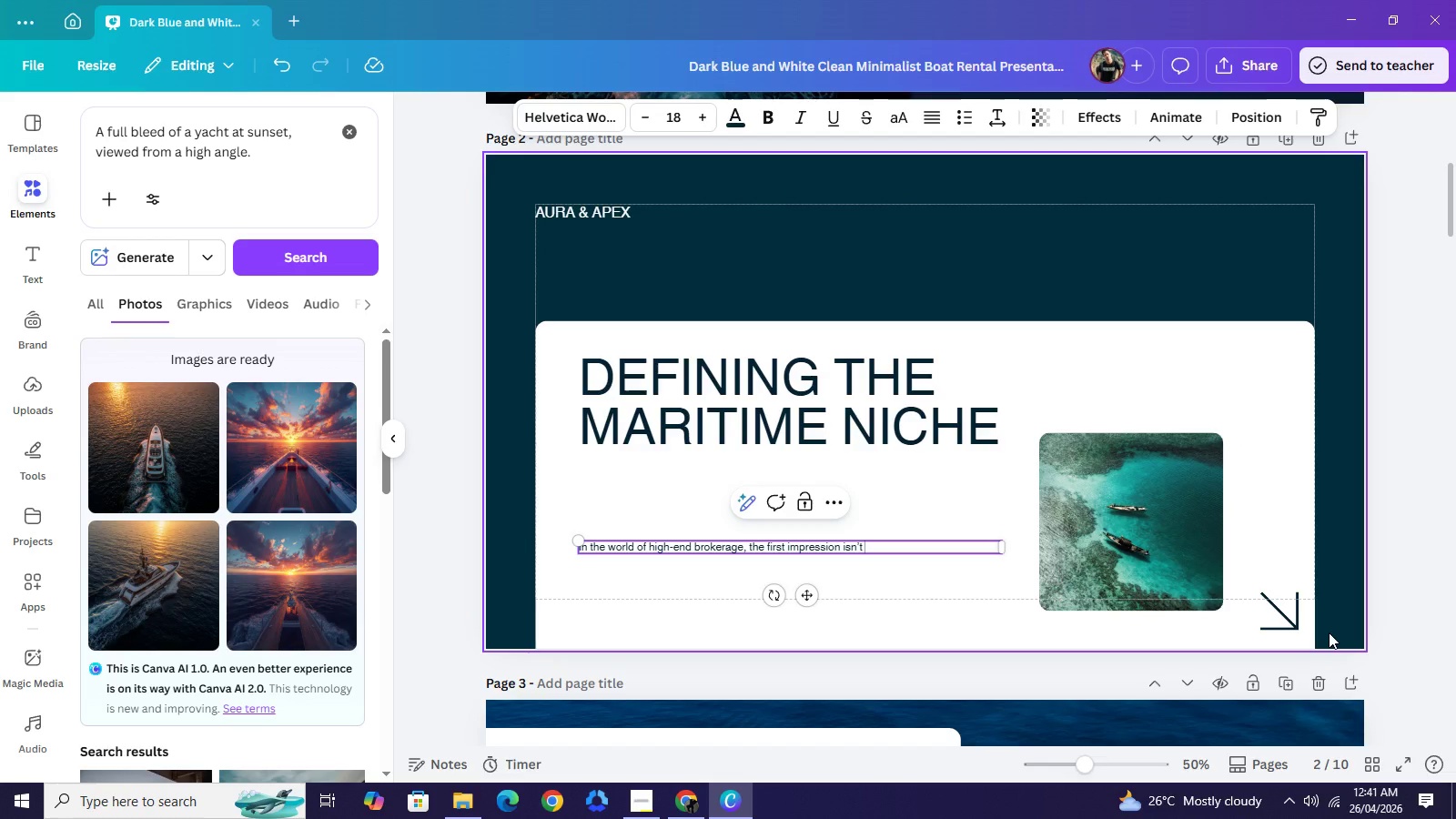 
key(Space)
 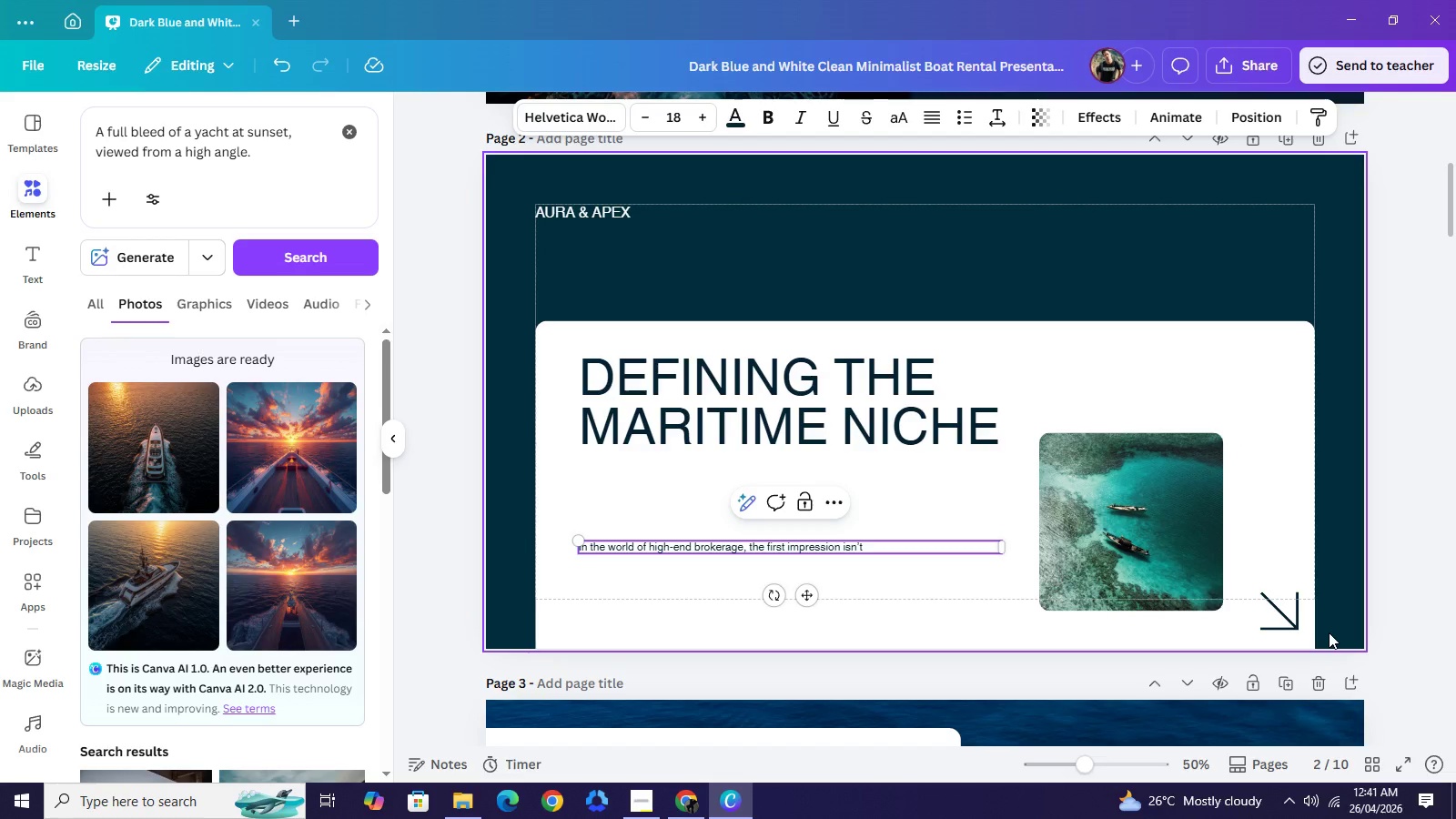 
type(made at the dock - it's )
 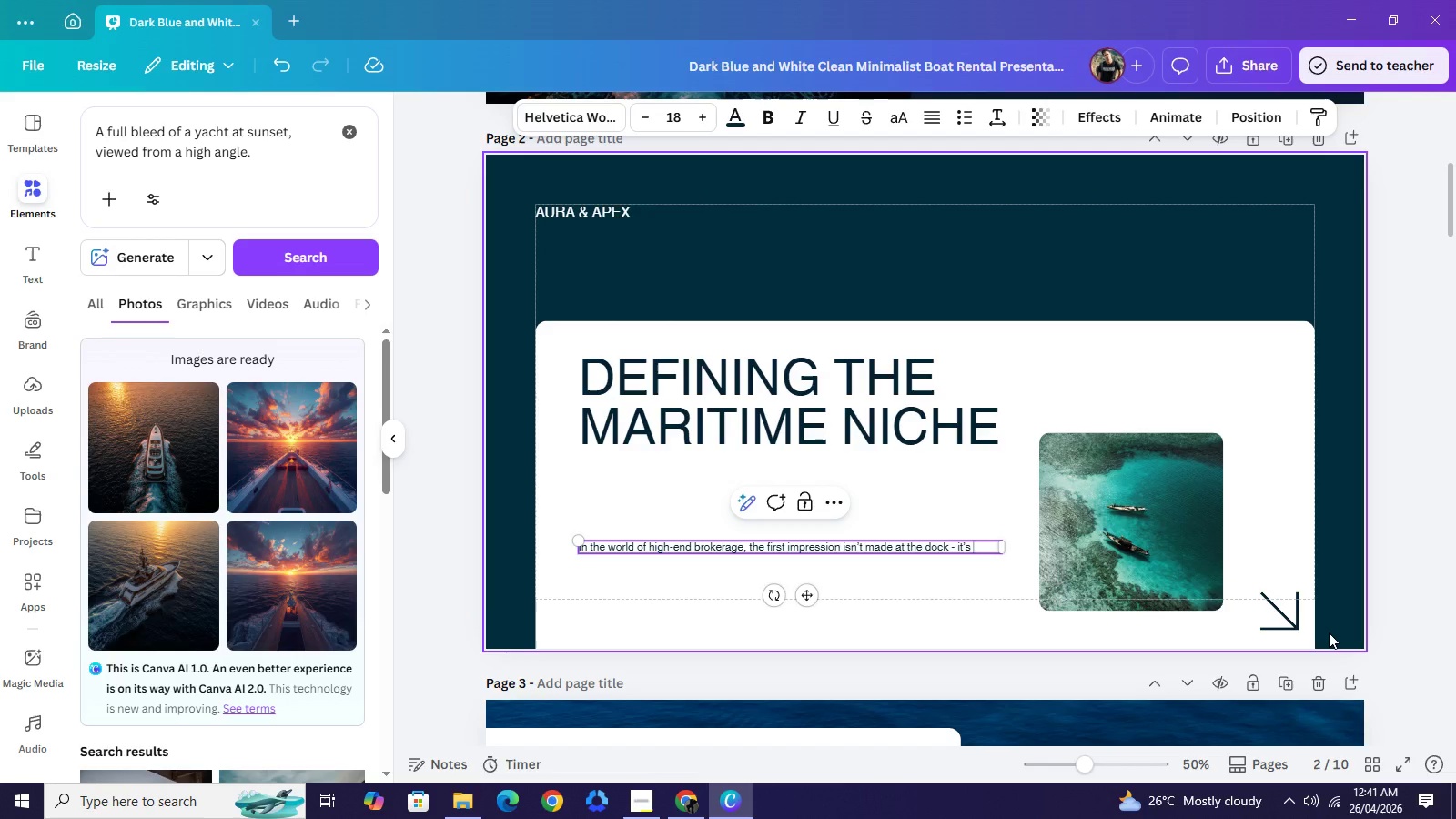 
wait(14.34)
 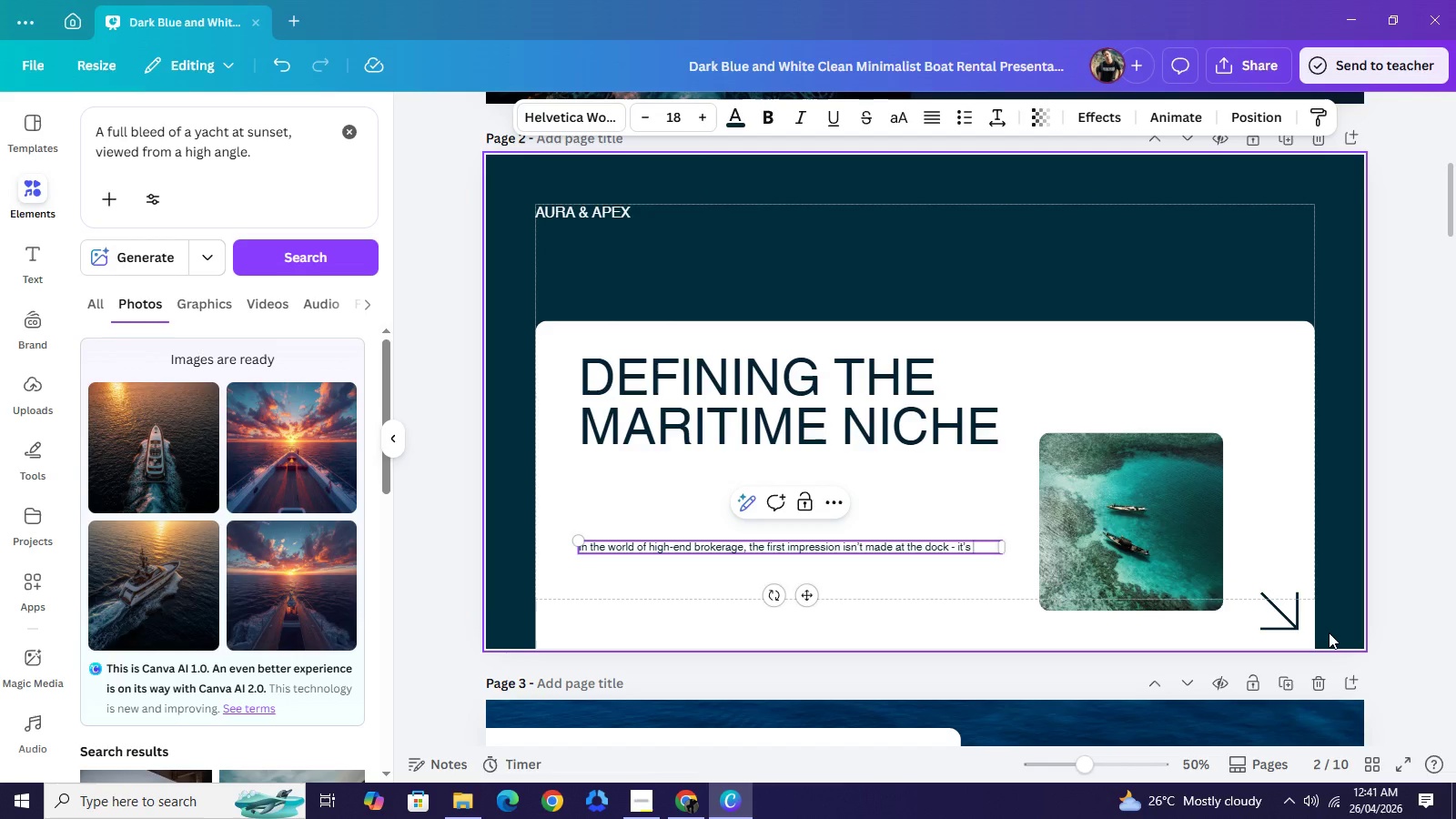 
type(made on the screen.)
 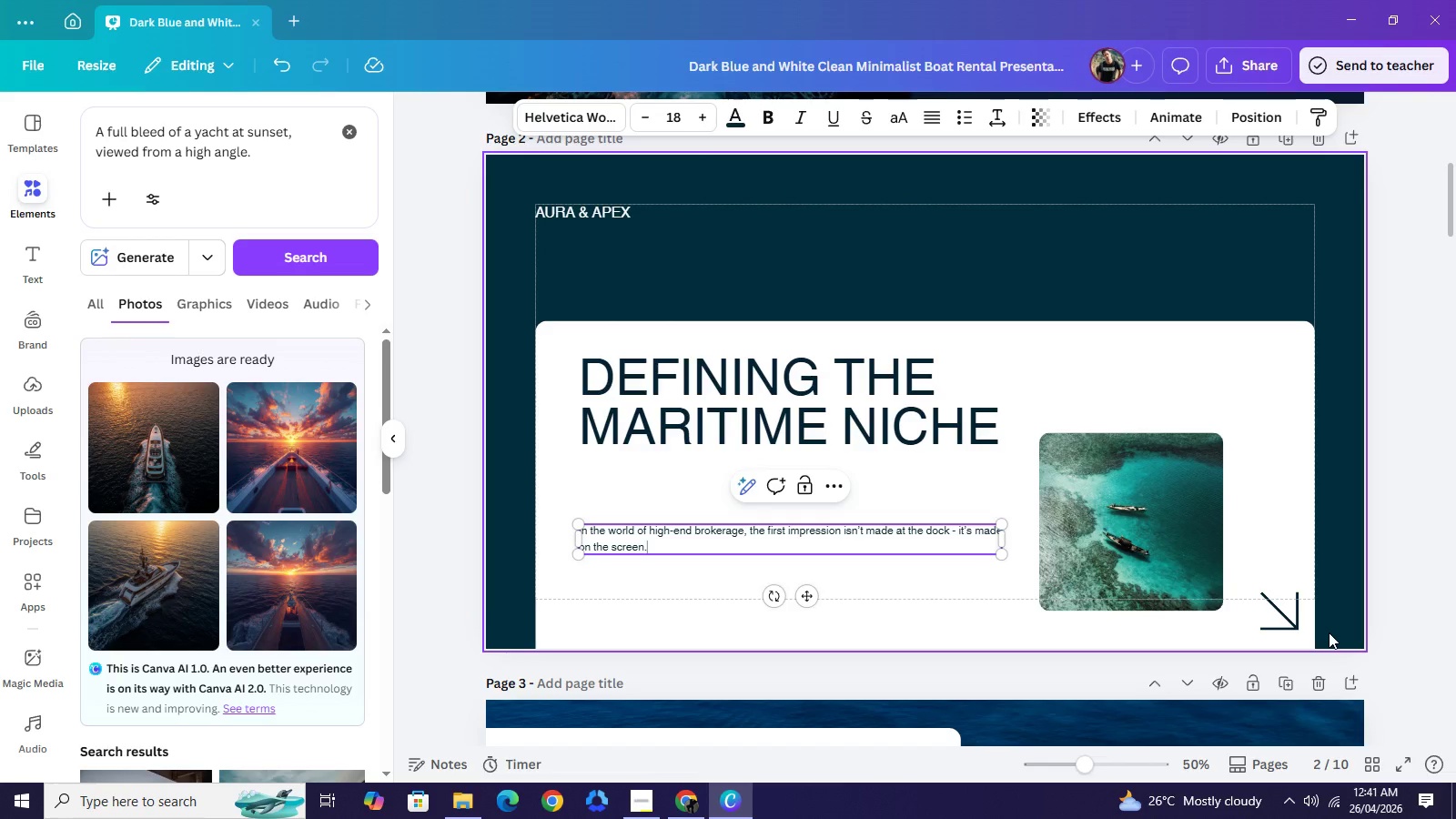 
type( Aura & APex)
key(Backspace)
key(Backspace)
key(Backspace)
type(ped)
key(Backspace)
key(Backspace)
type(ex bridges)
 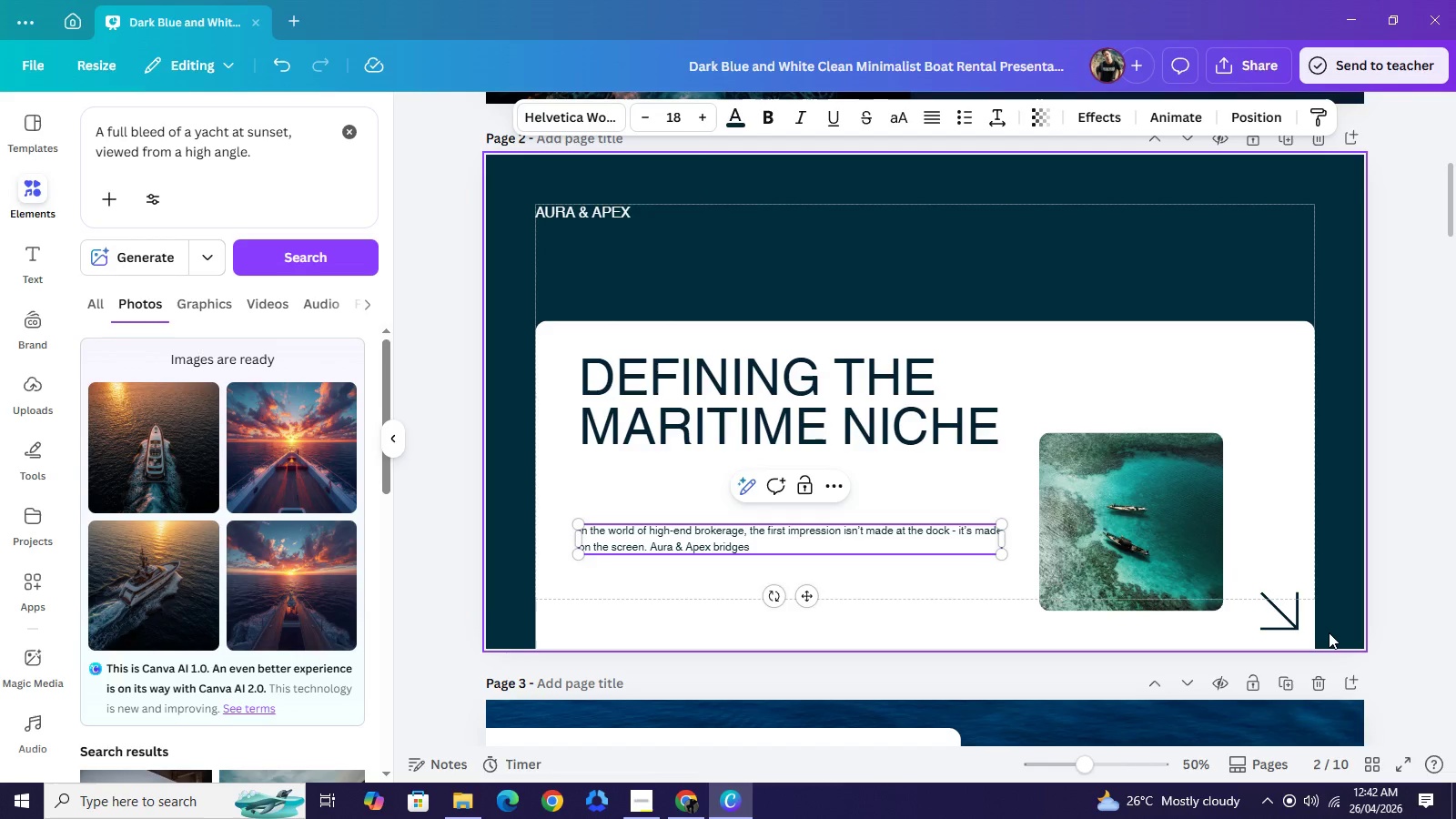 
type( the gap  between technical maritime knowledge and cinematic storytelling. w)
key(Backspace)
type(We translate the engineering marvel of a vessel into a )
key(Backspace)
type(n emotional experience for pros[e)
key(Backspace)
key(Backspace)
type(pective buyers and charter guests.)
 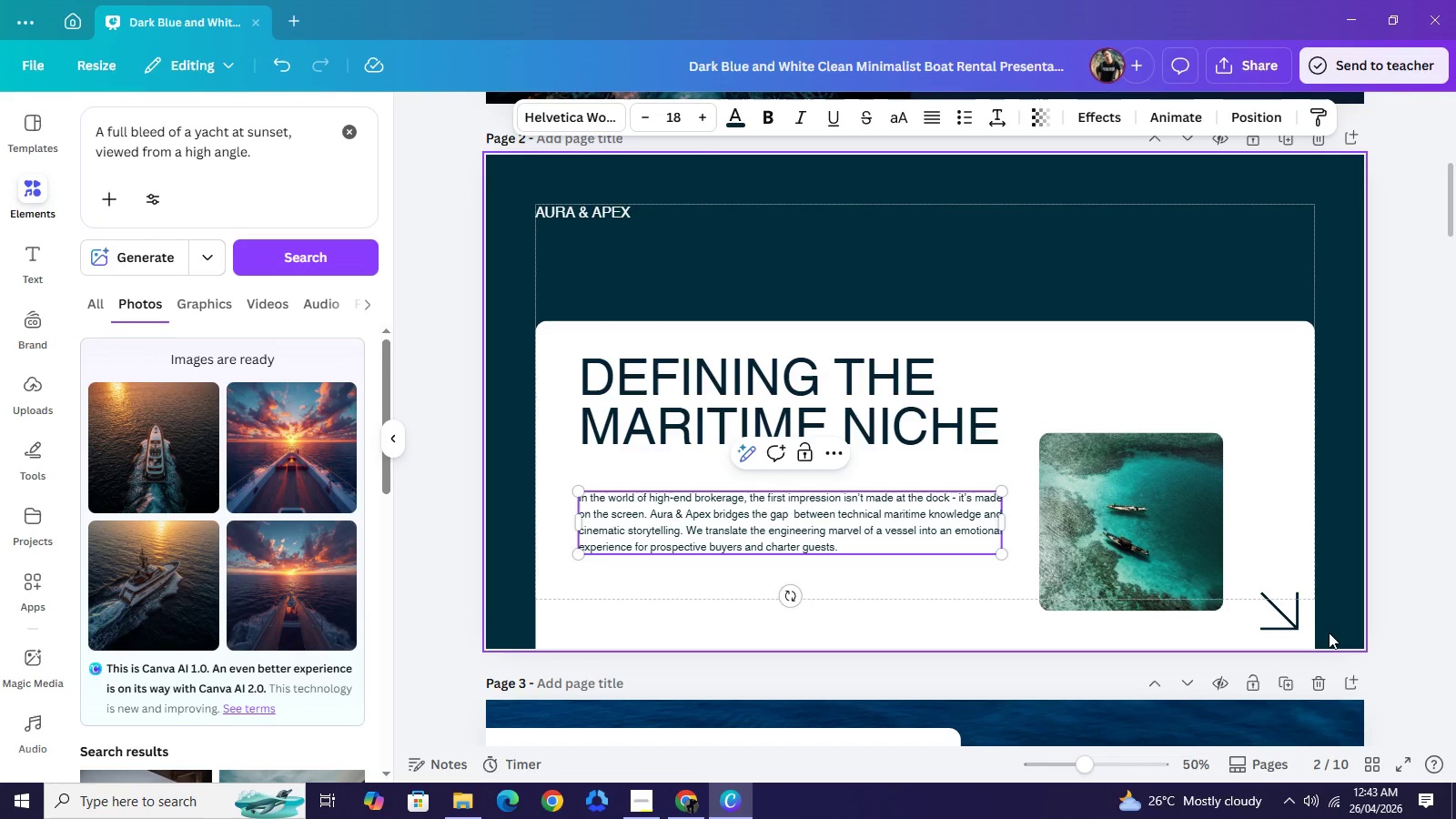 
left_click([926, 525])
 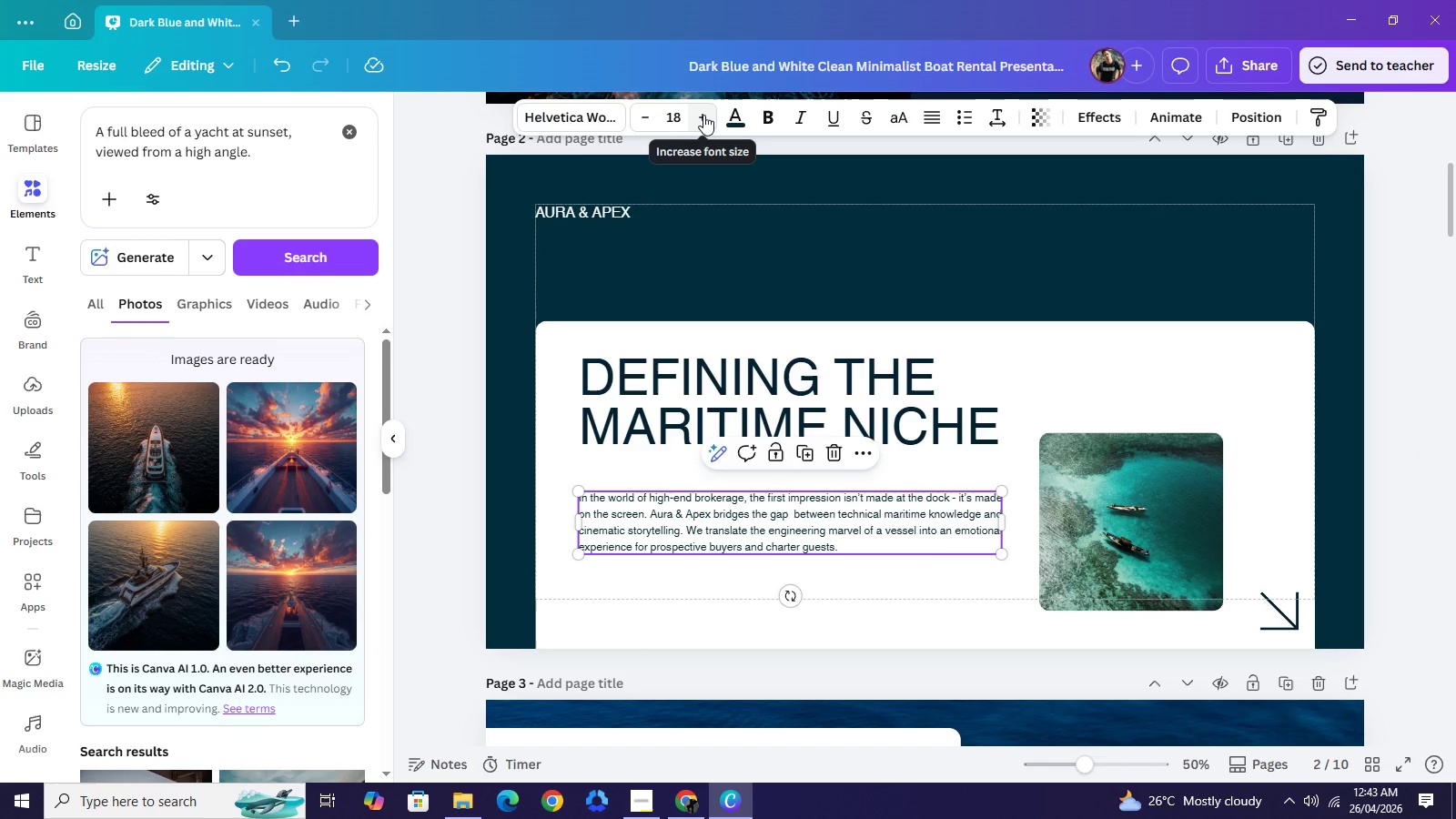 
left_click([703, 115])
 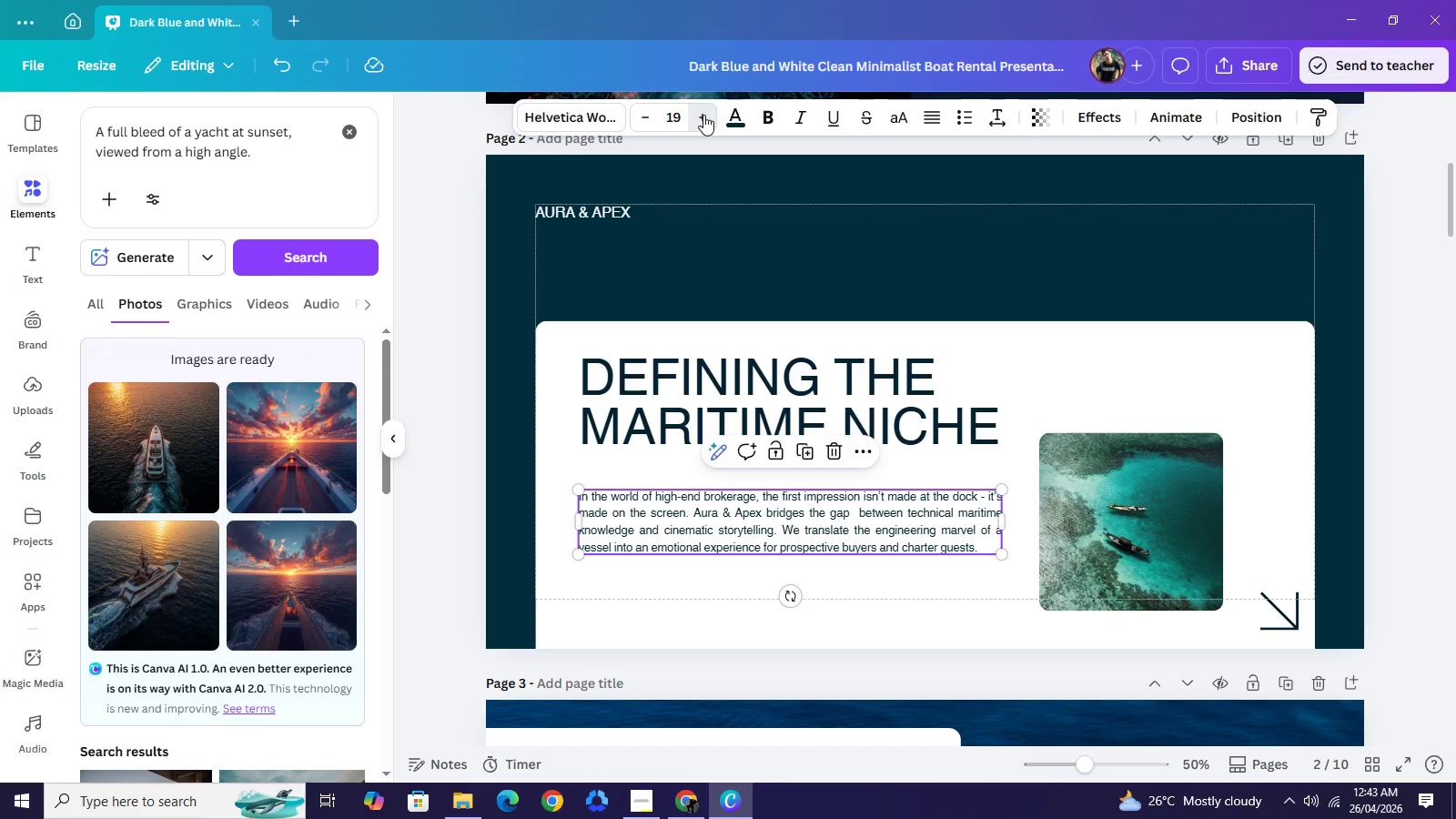 
left_click([703, 115])
 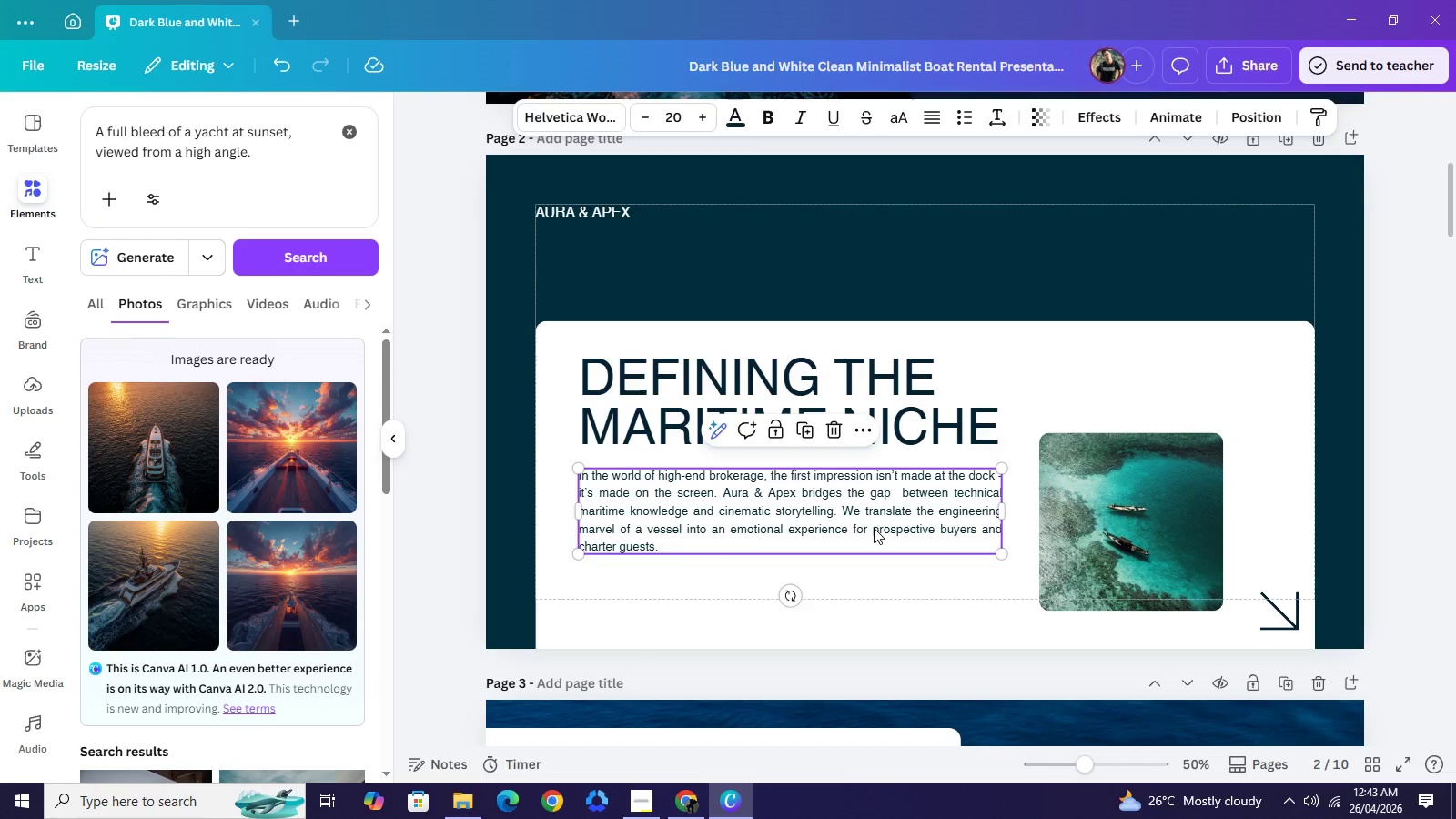 
left_click_drag(start_coordinate=[874, 528], to_coordinate=[871, 575])
 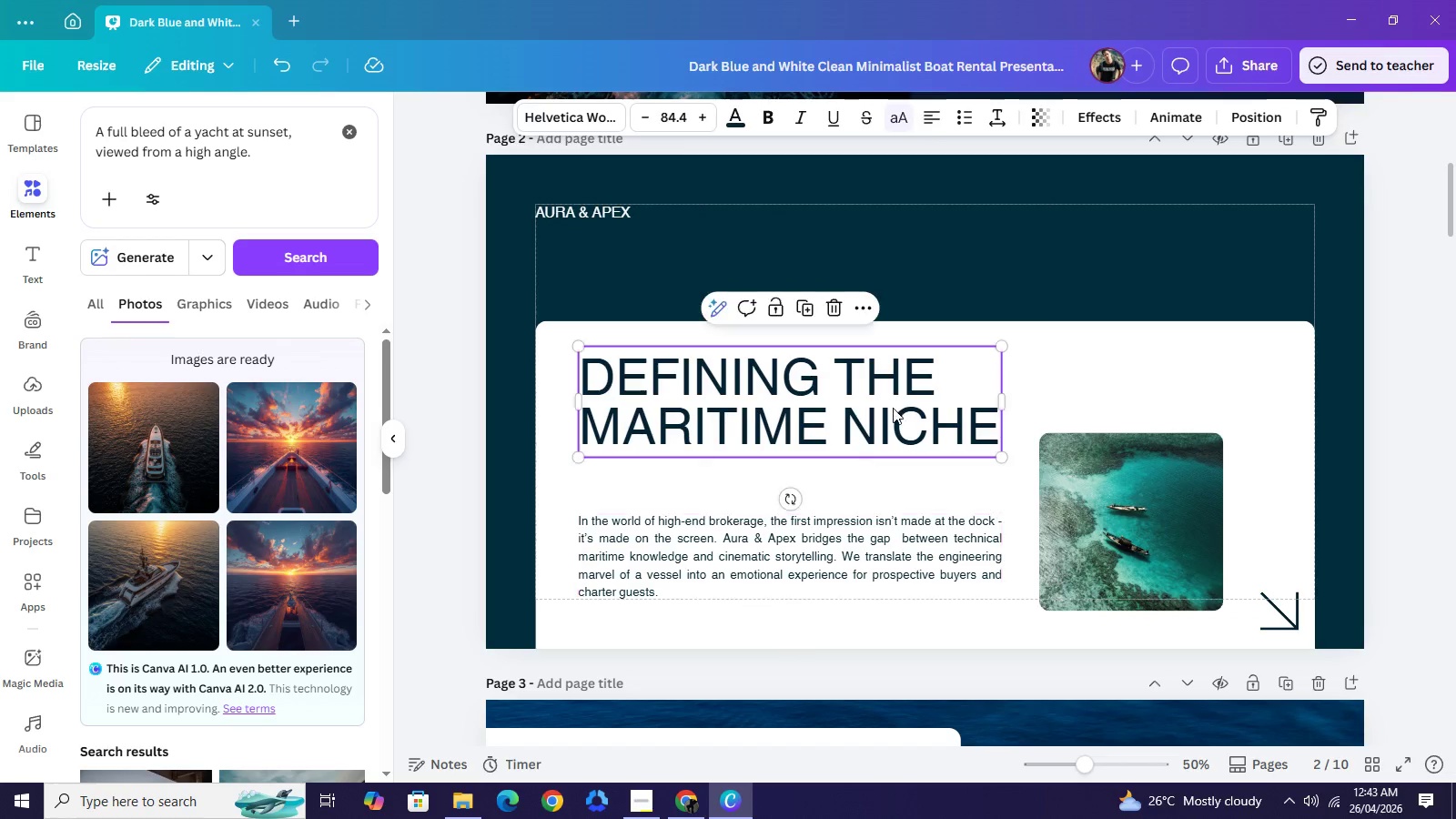 
left_click_drag(start_coordinate=[893, 396], to_coordinate=[895, 428])
 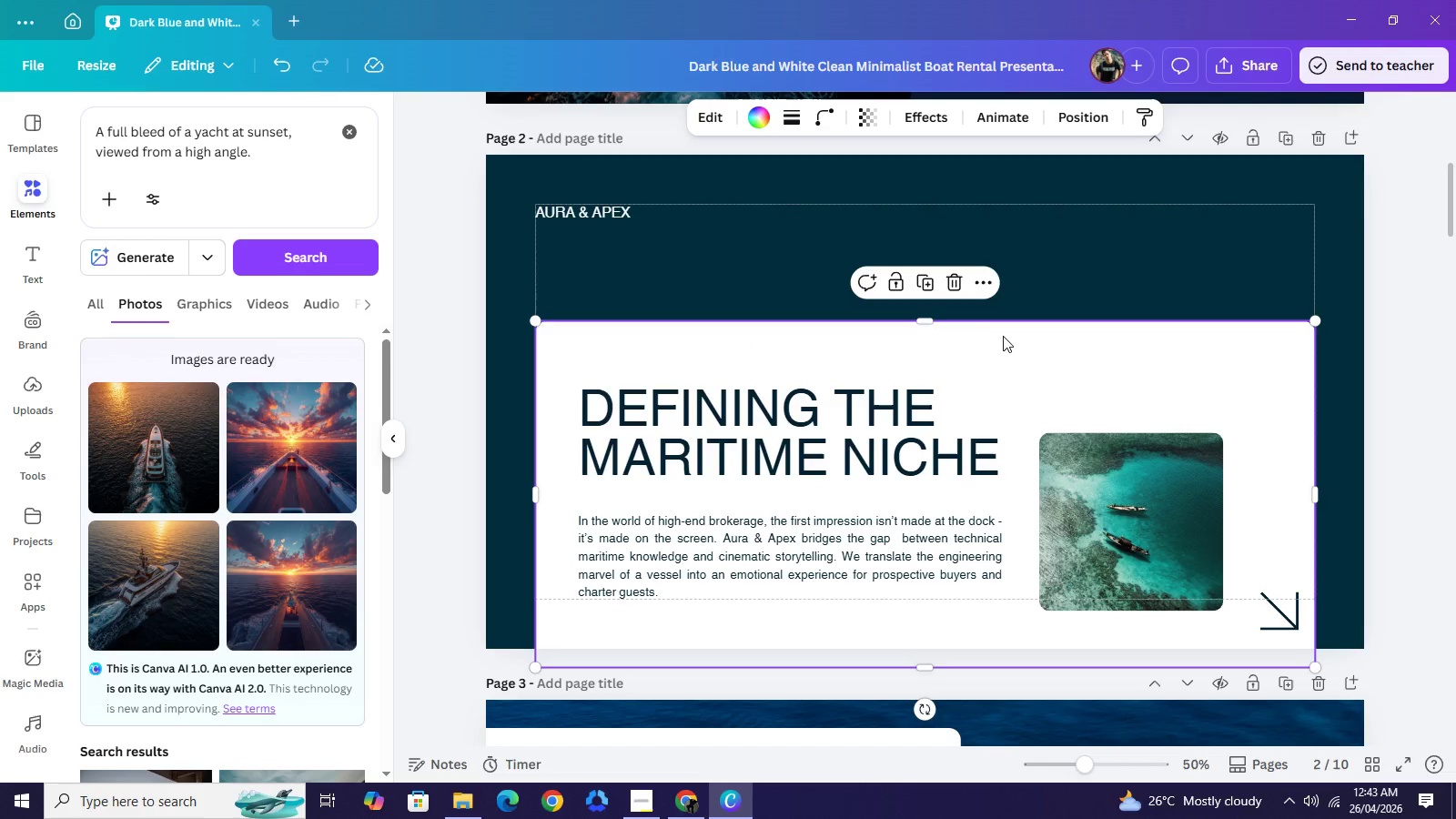 
left_click([1033, 336])
 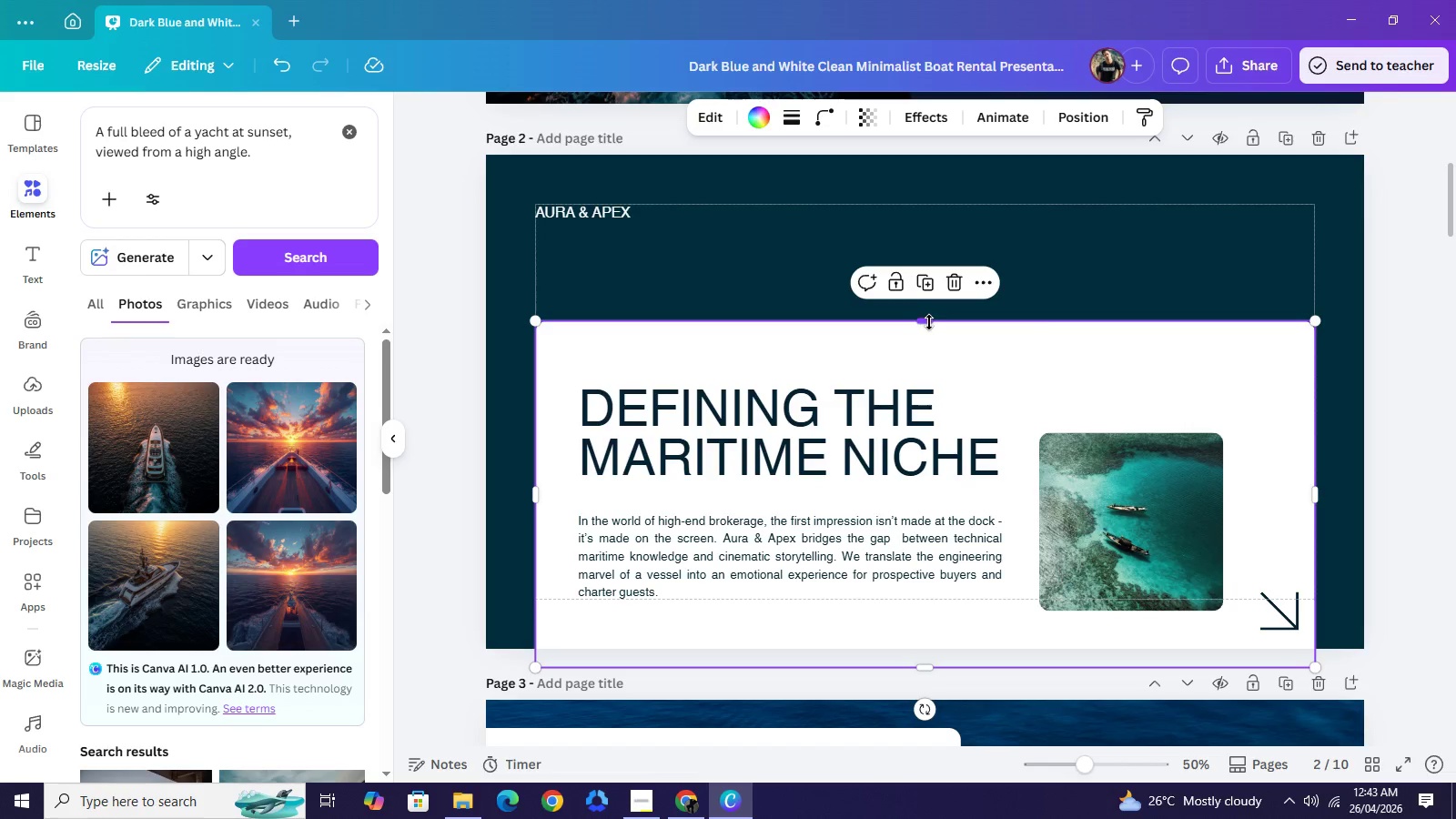 
left_click_drag(start_coordinate=[929, 322], to_coordinate=[937, 350])
 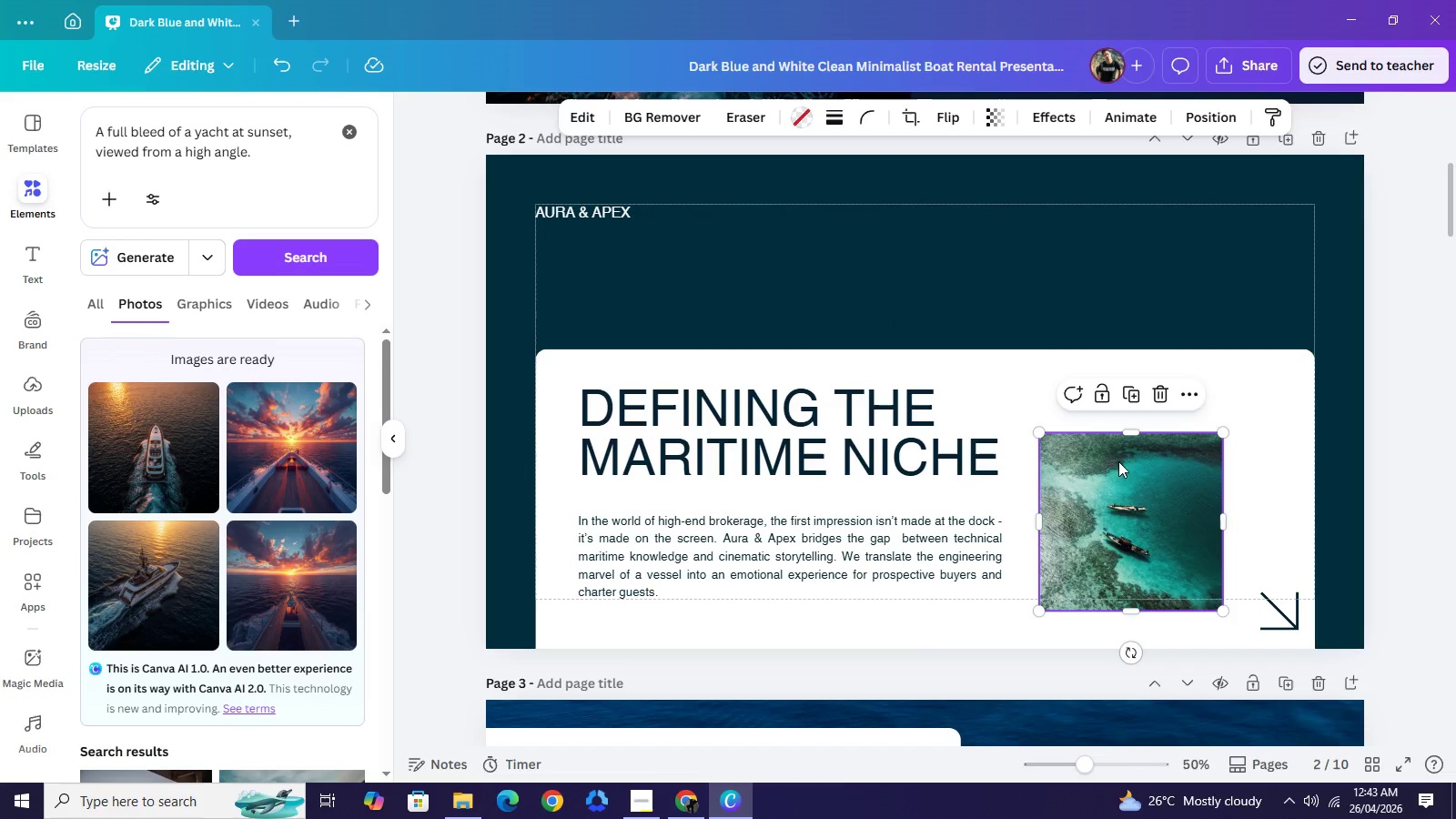 
left_click([1111, 490])
 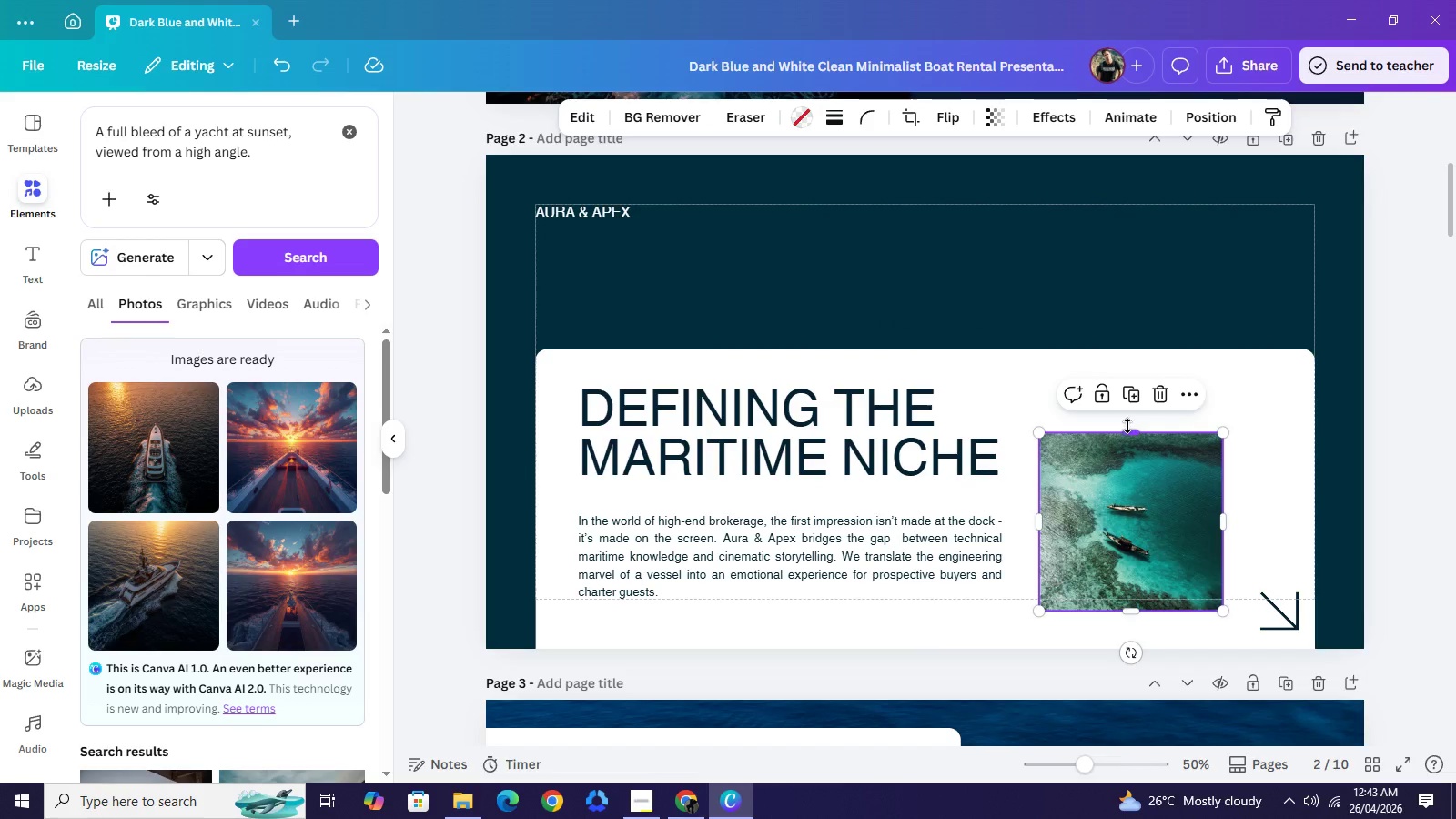 
left_click_drag(start_coordinate=[1128, 432], to_coordinate=[1129, 379])
 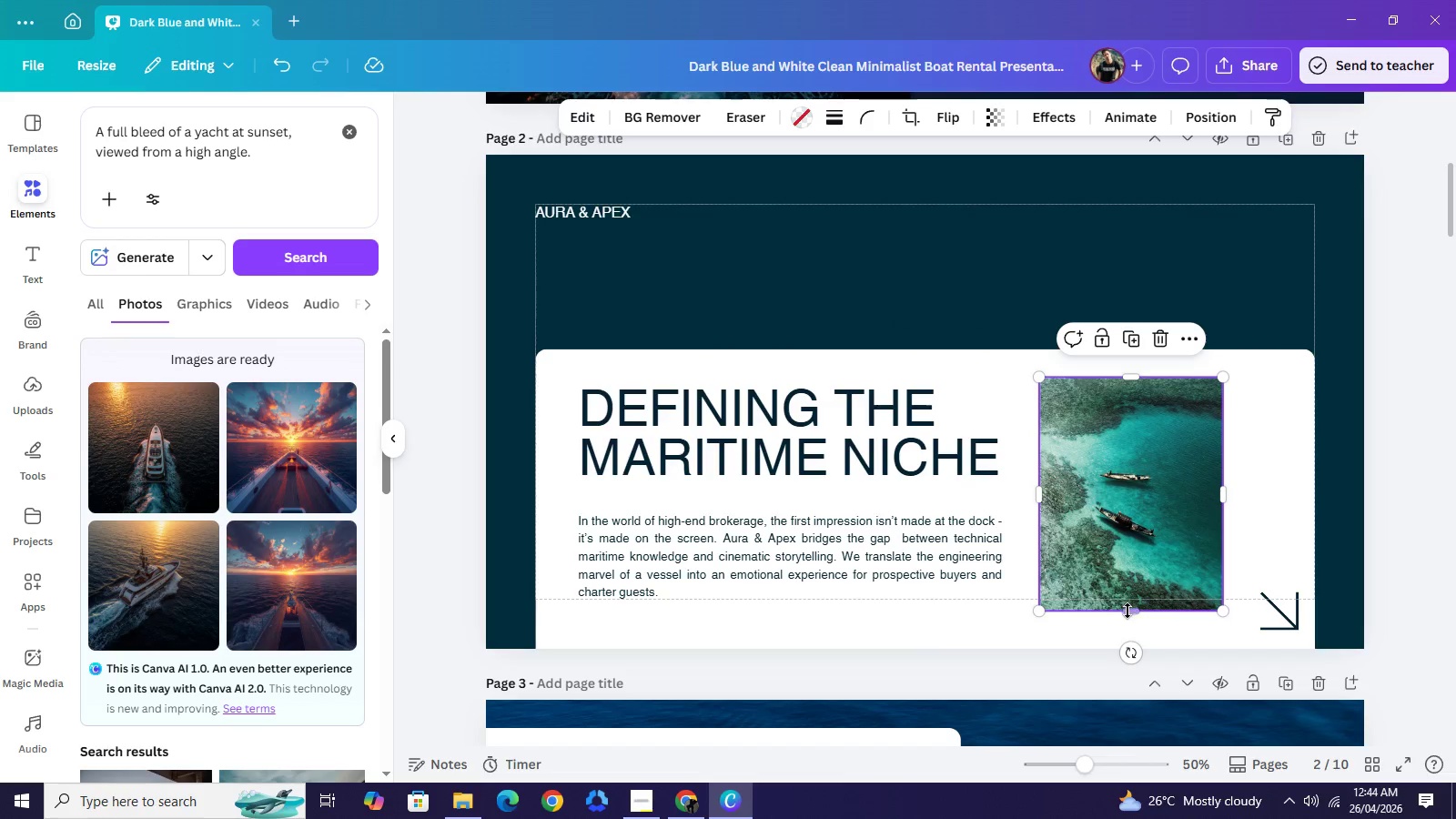 
left_click_drag(start_coordinate=[1129, 611], to_coordinate=[1130, 598])
 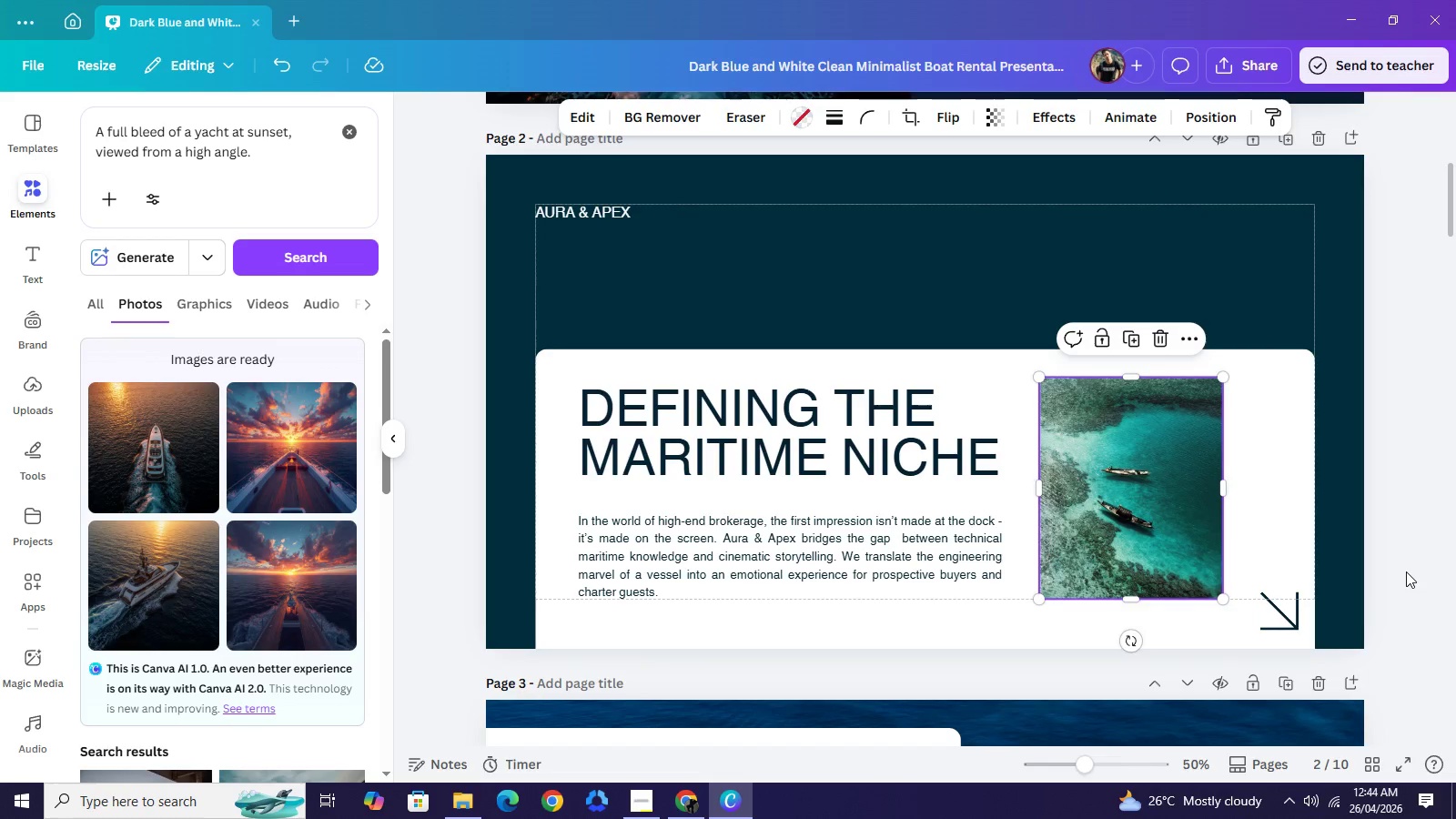 
left_click([1406, 571])
 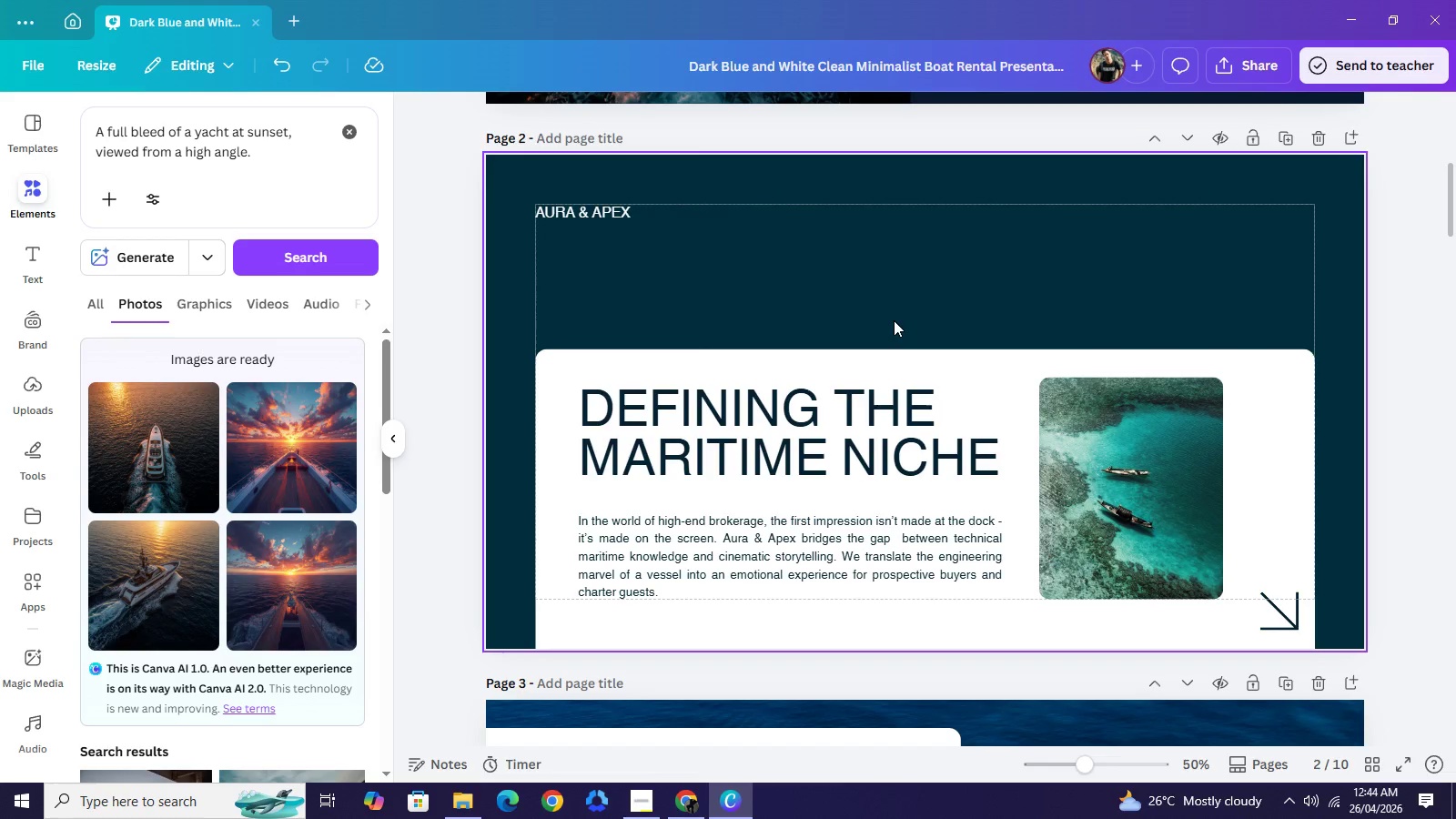 
wait(5.22)
 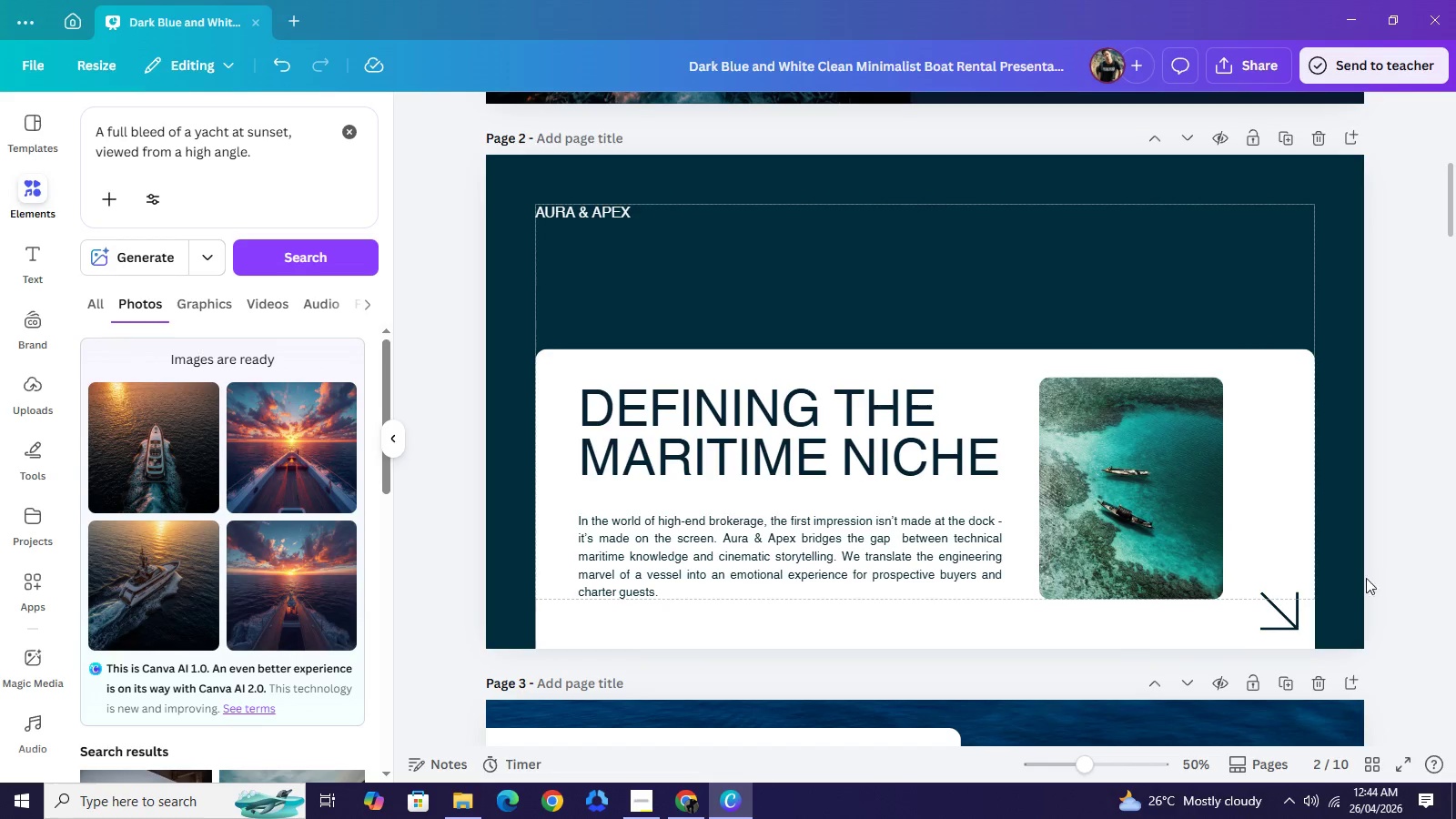 
left_click([945, 270])
 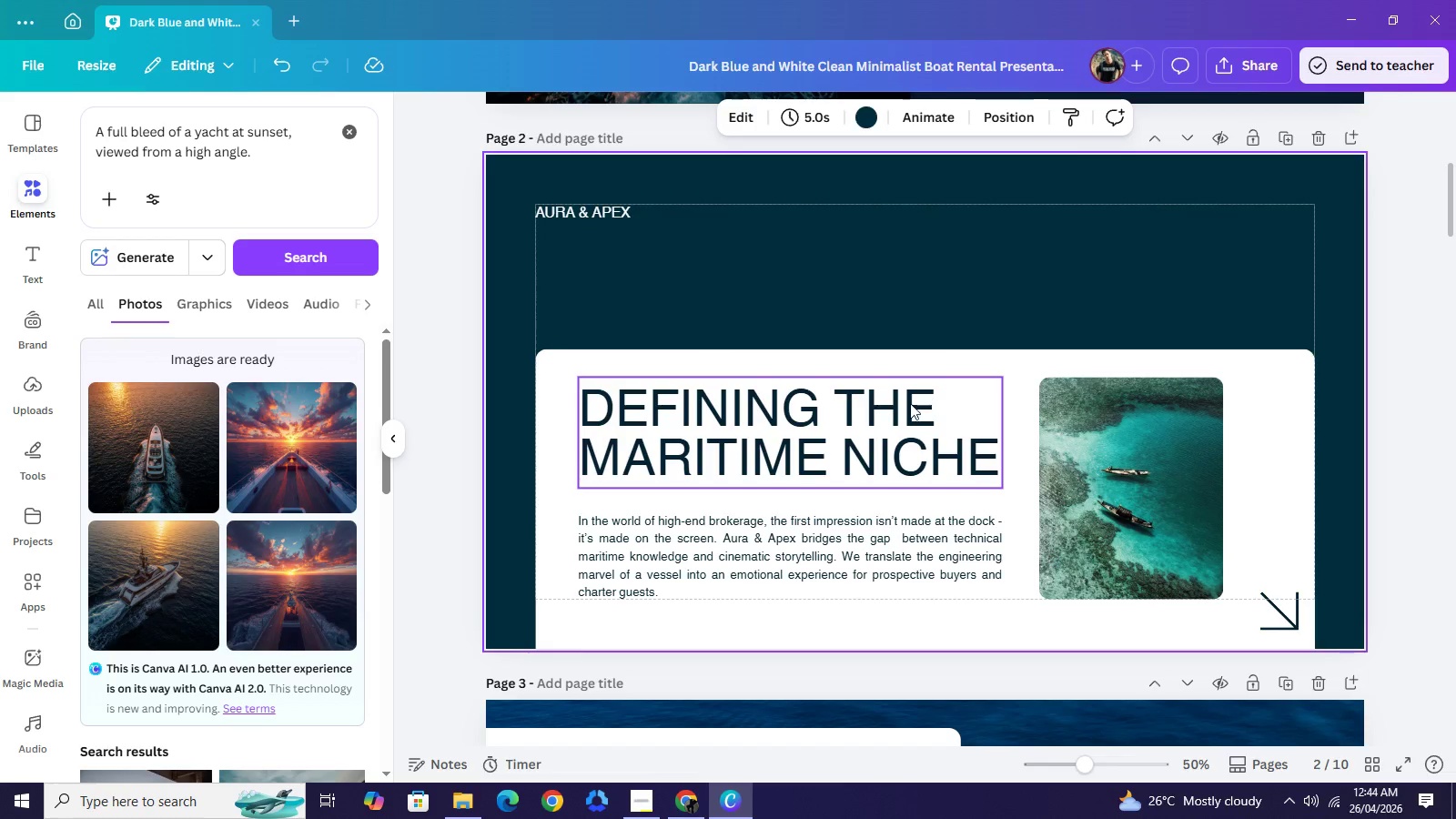 
left_click([873, 420])
 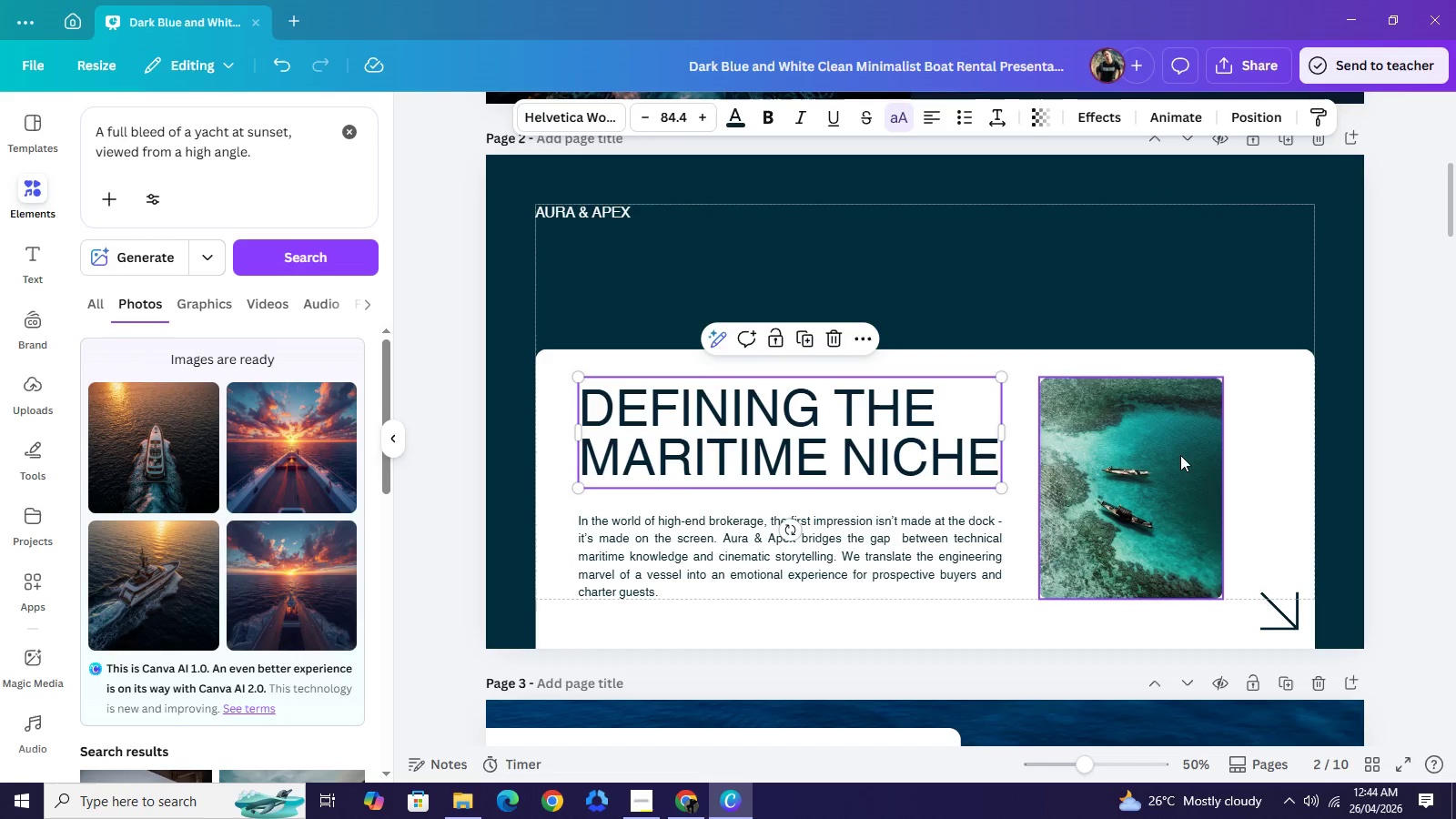 
left_click_drag(start_coordinate=[1184, 459], to_coordinate=[1179, 460])
 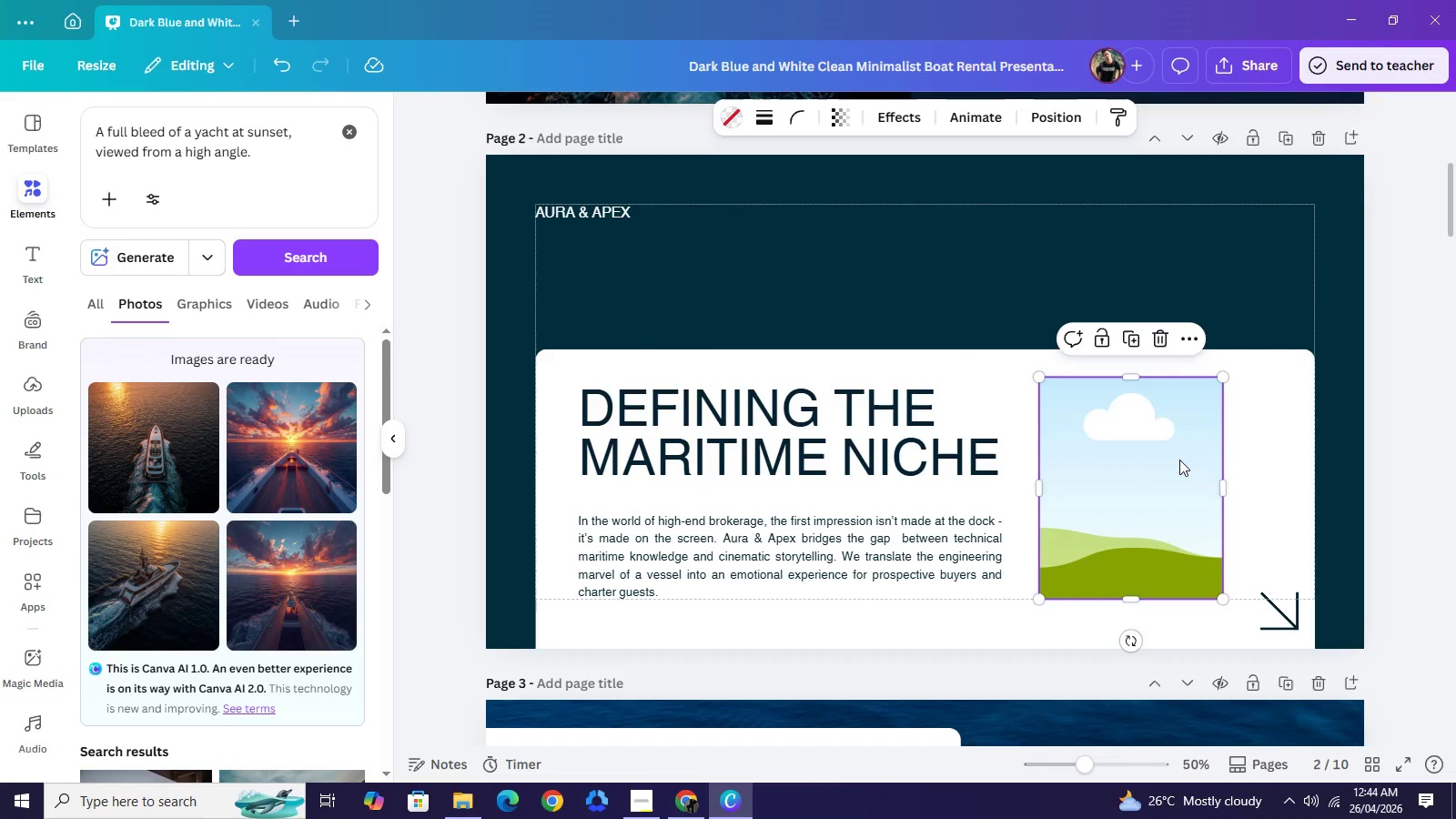 
key(Backspace)
 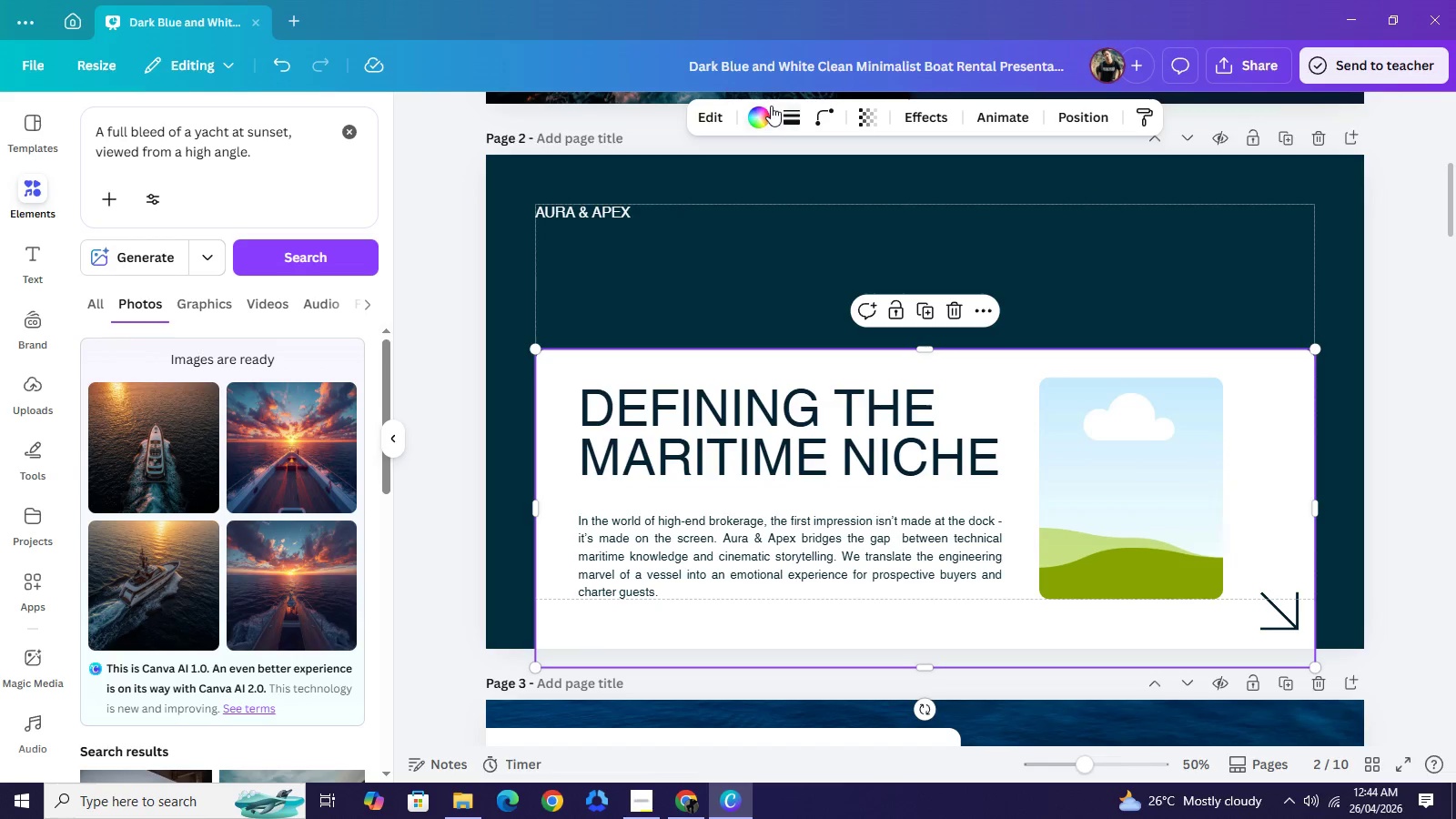 
left_click([763, 106])
 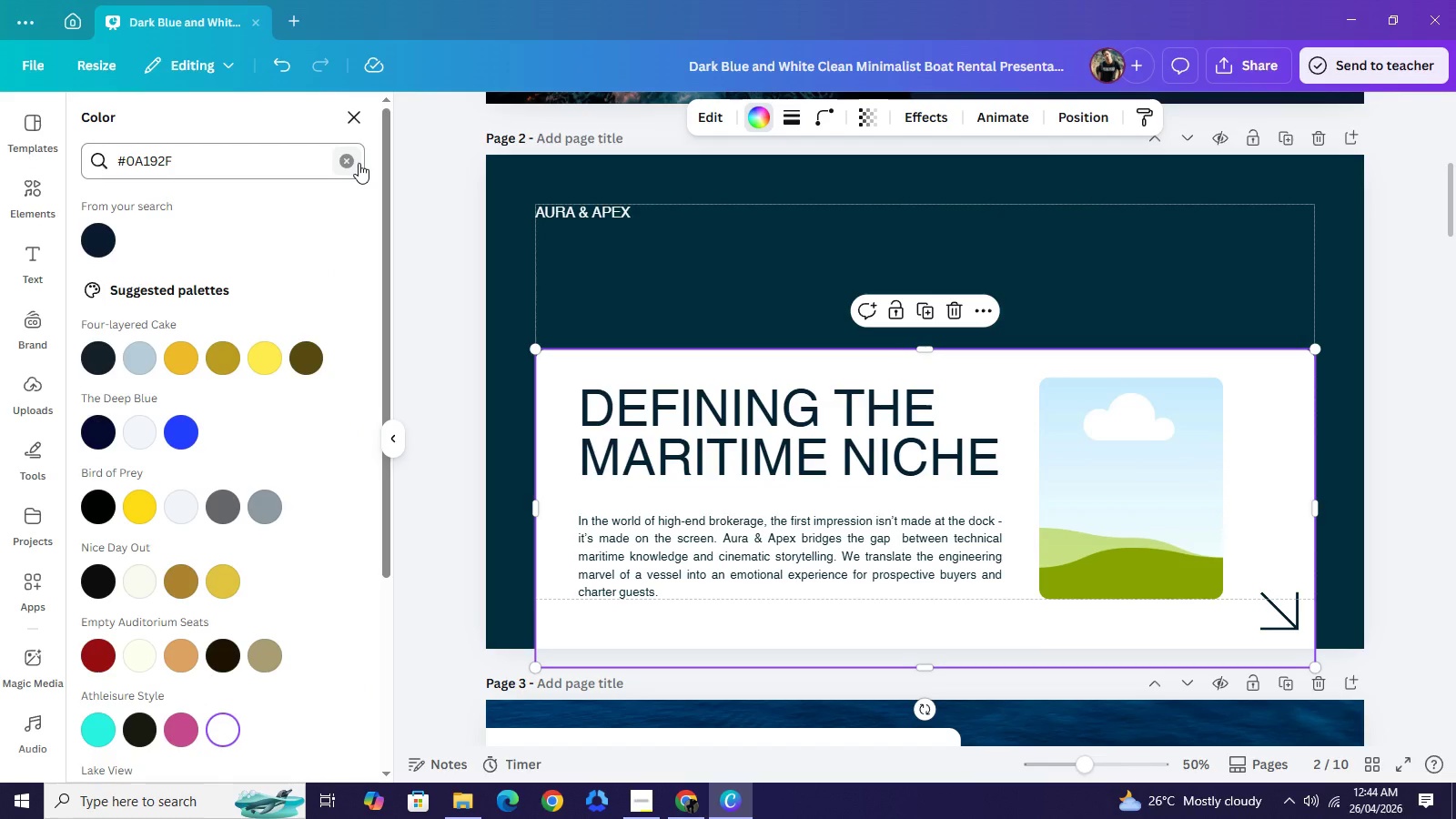 
left_click([359, 163])
 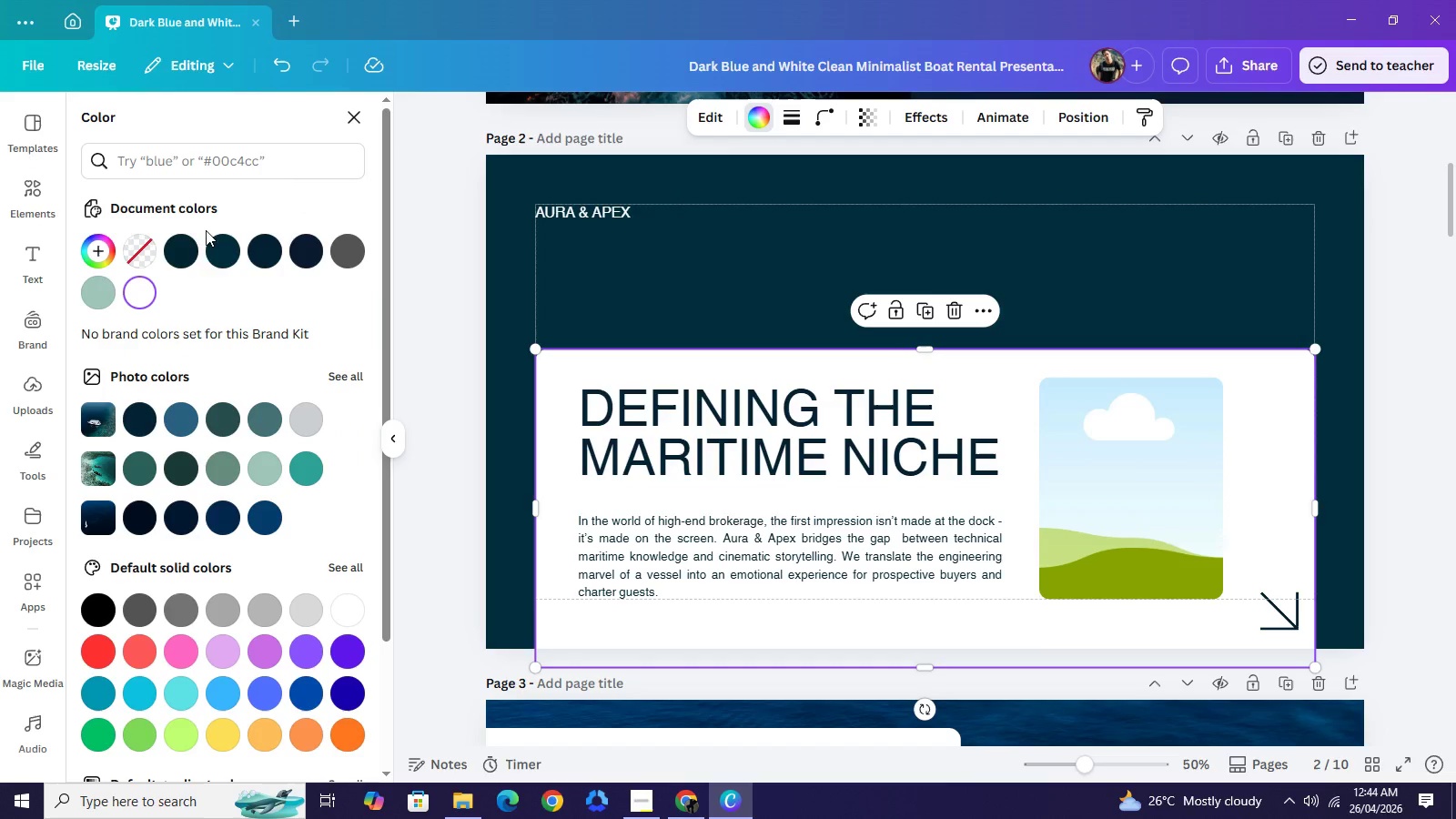 
mouse_move([209, 249])
 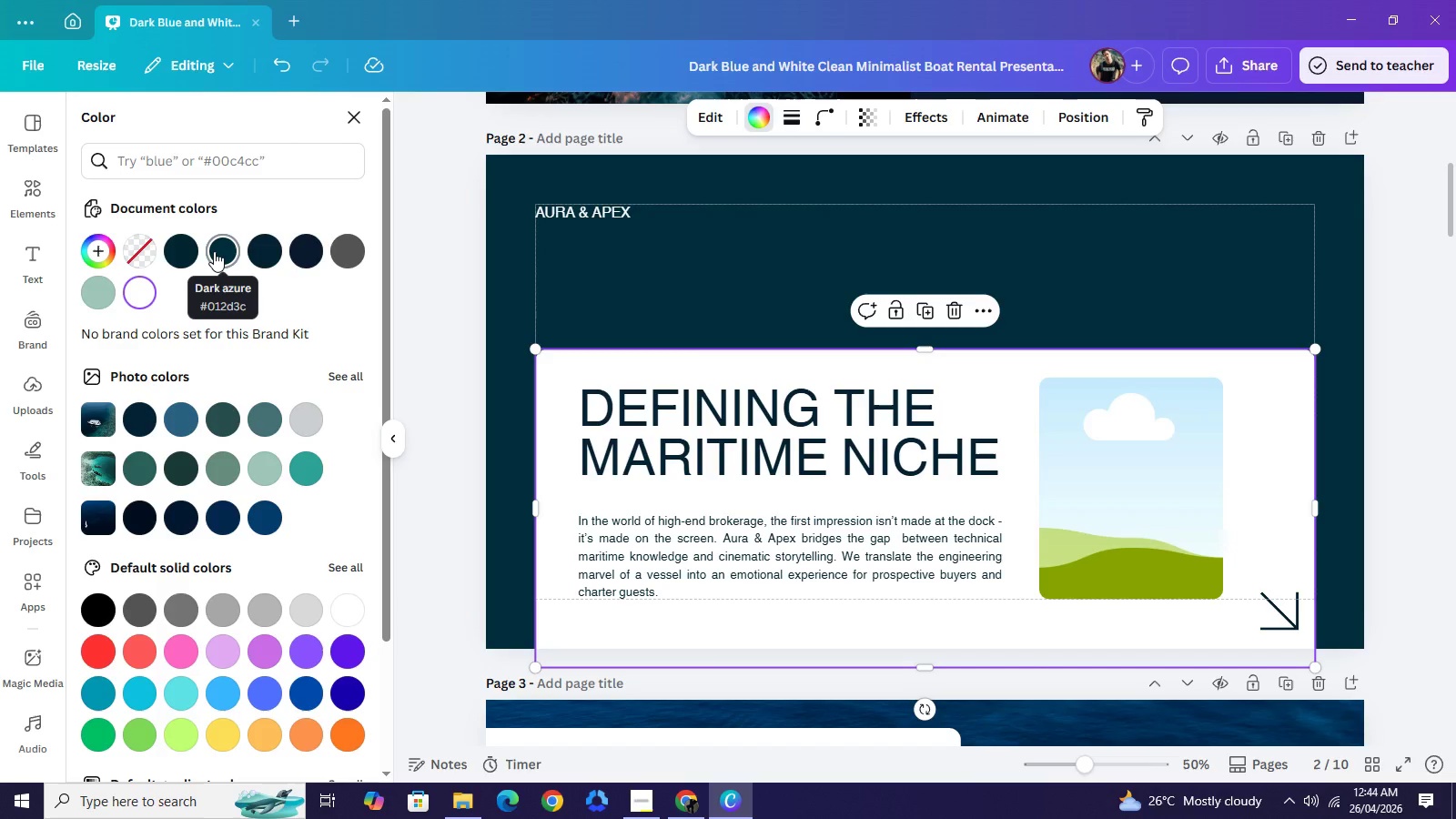 
wait(8.78)
 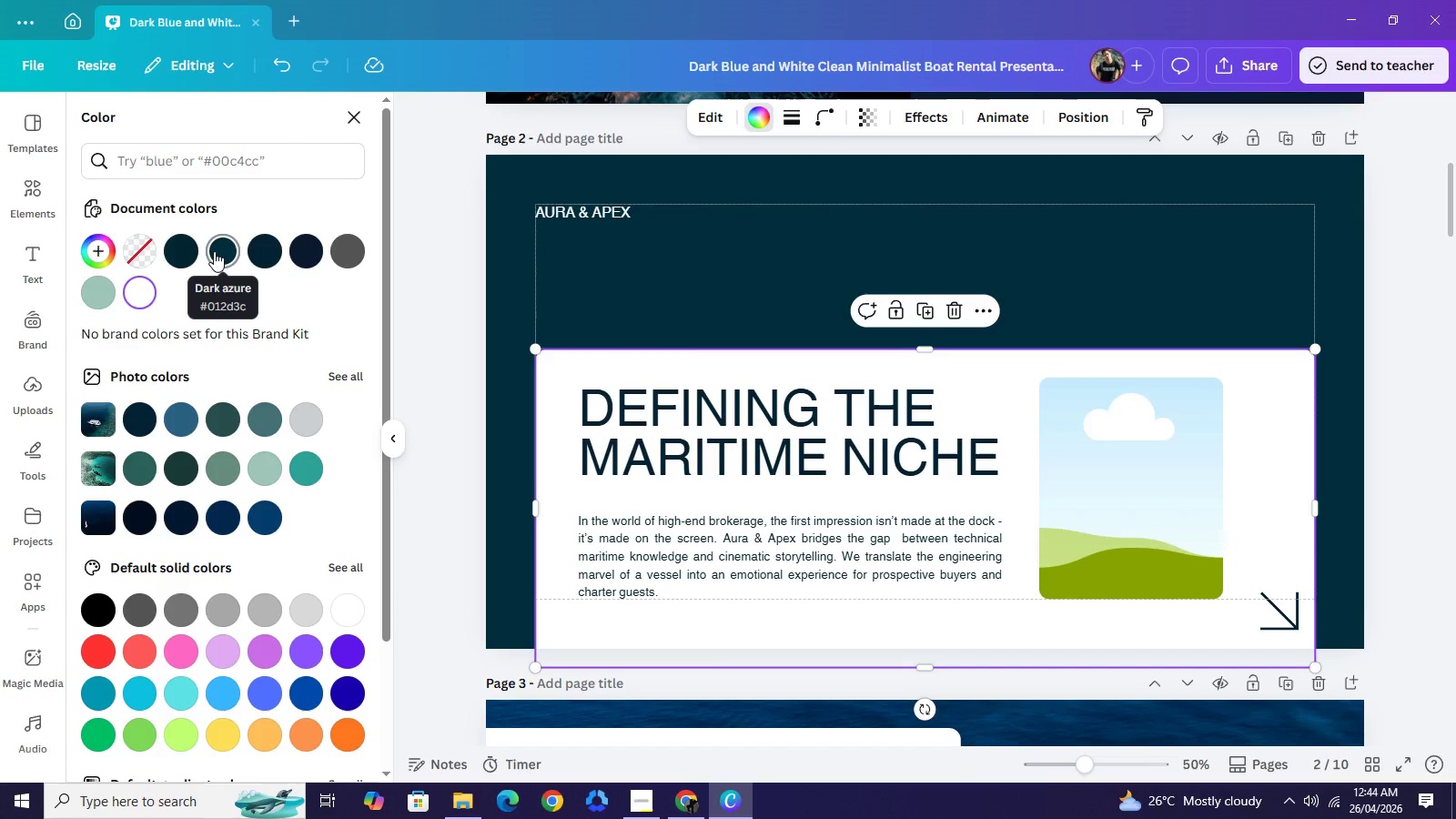 
left_click([300, 242])
 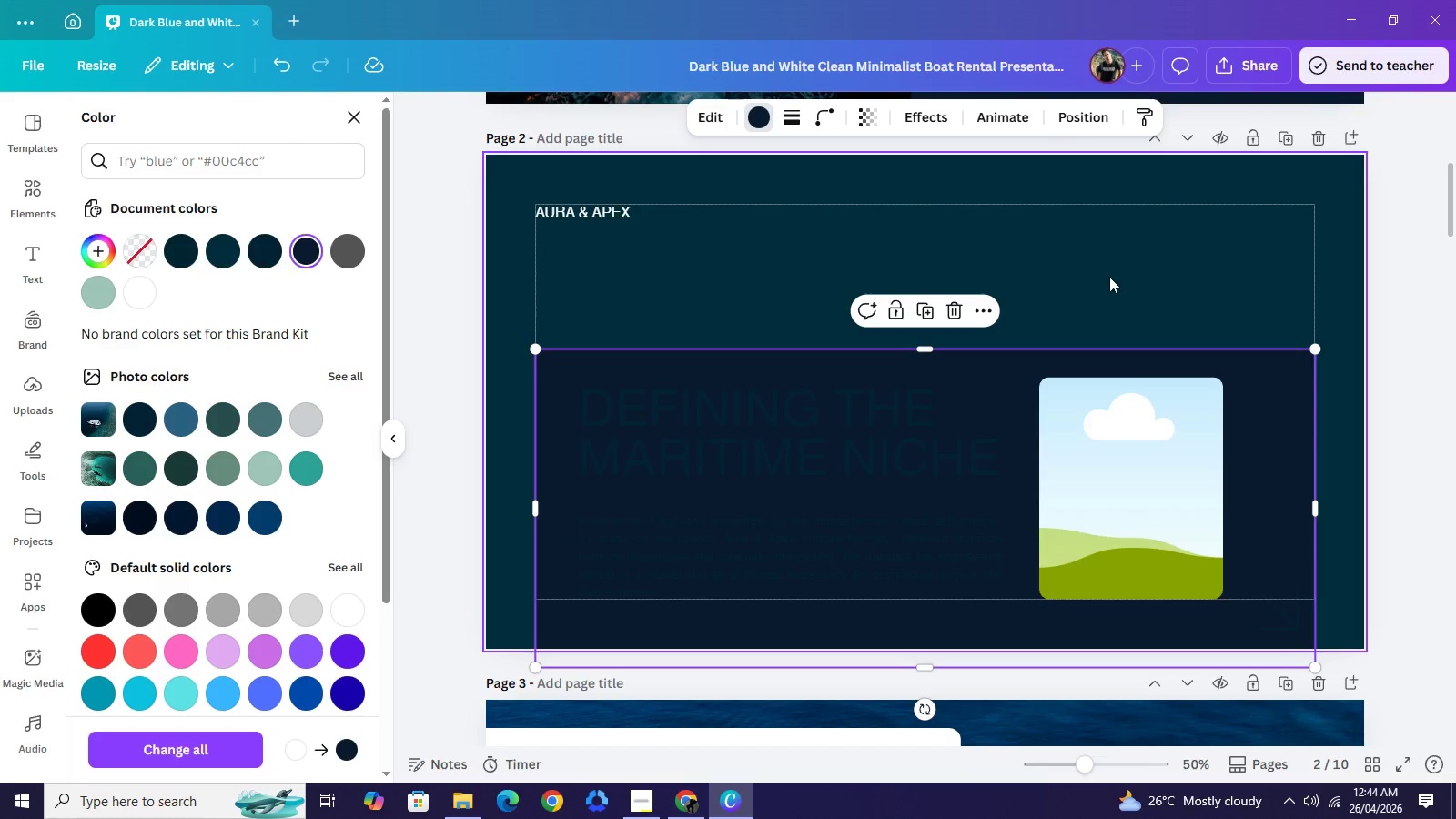 
left_click([1116, 271])
 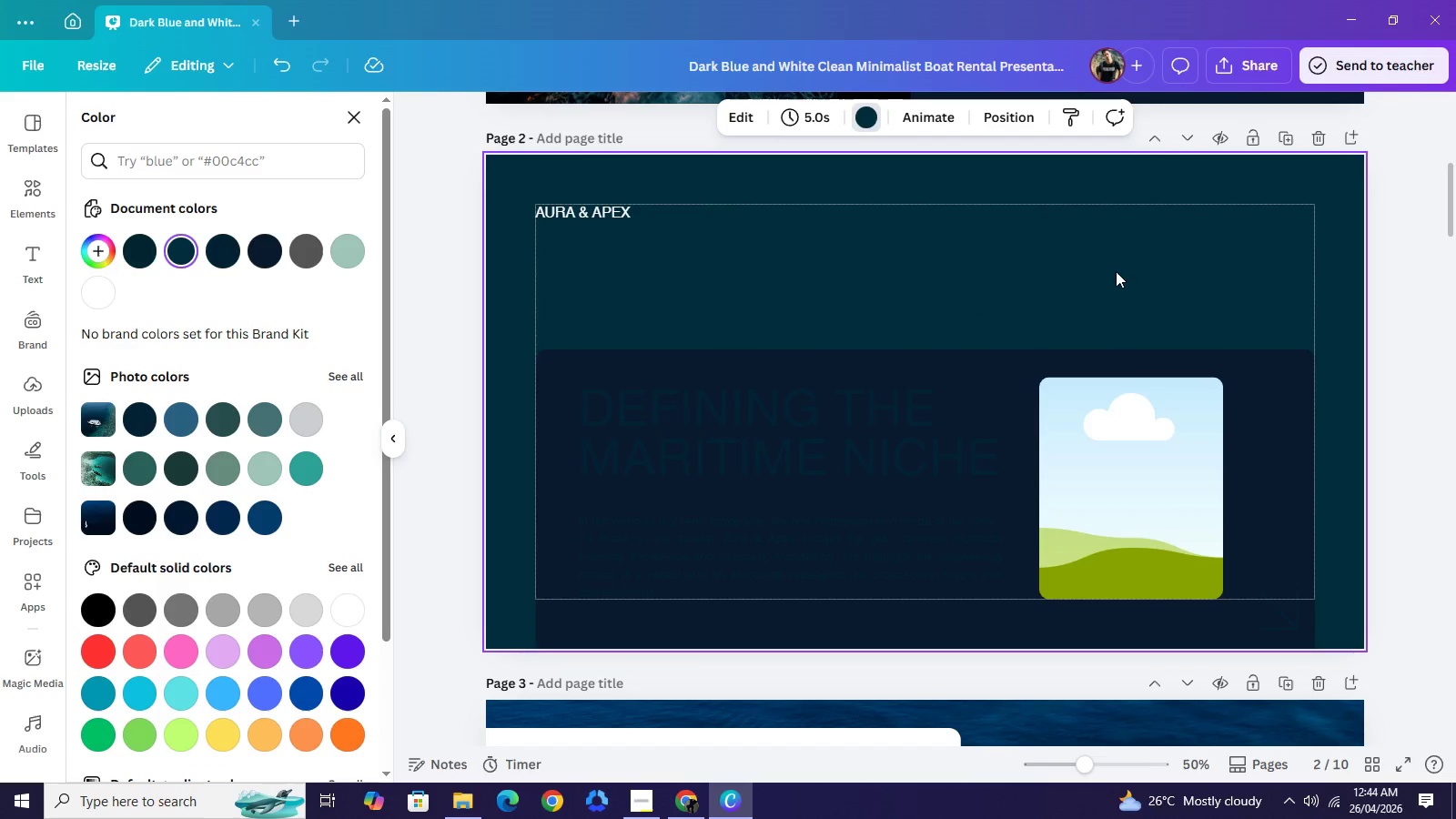 
left_click([1116, 271])
 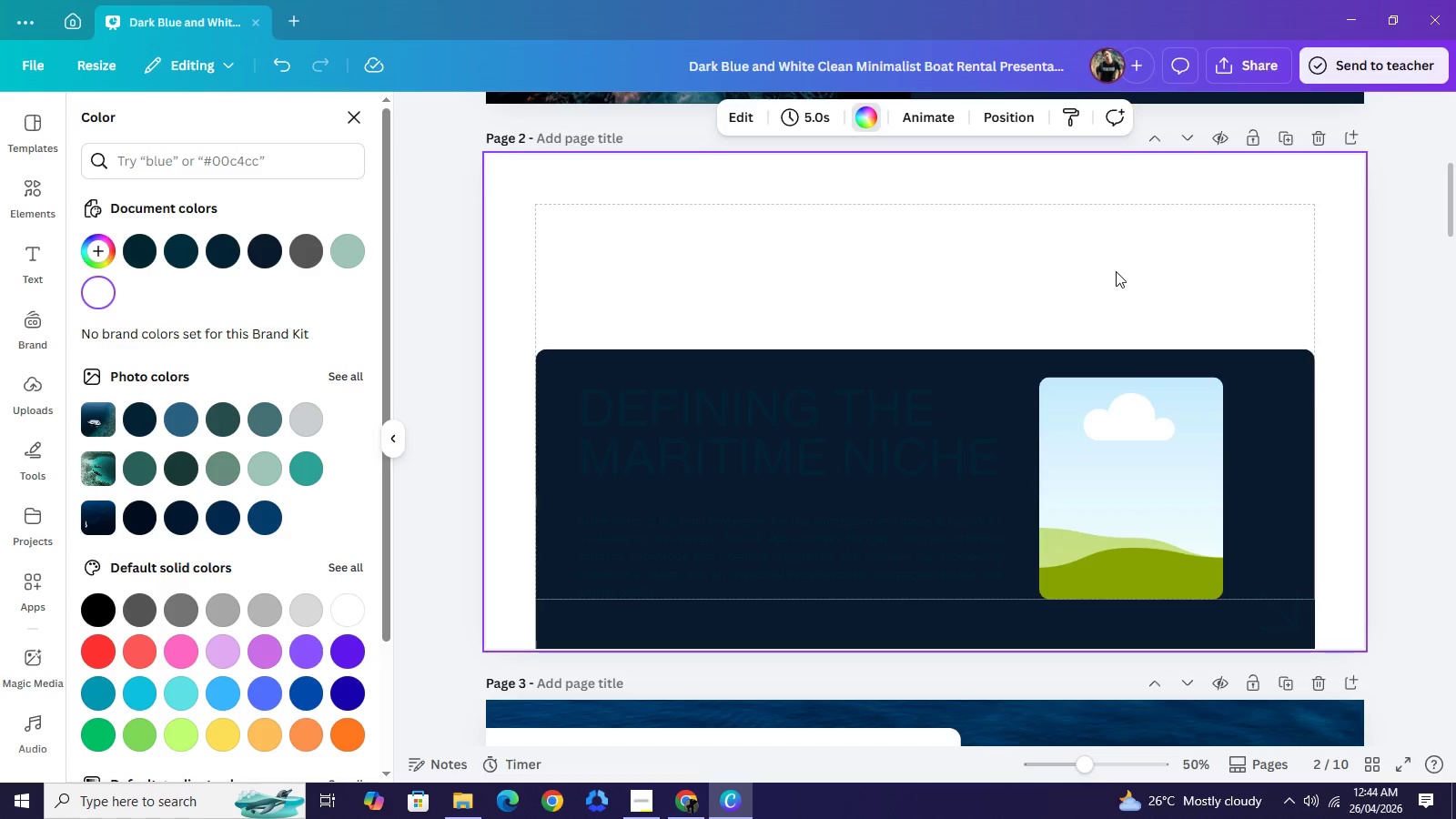 
key(Backspace)
 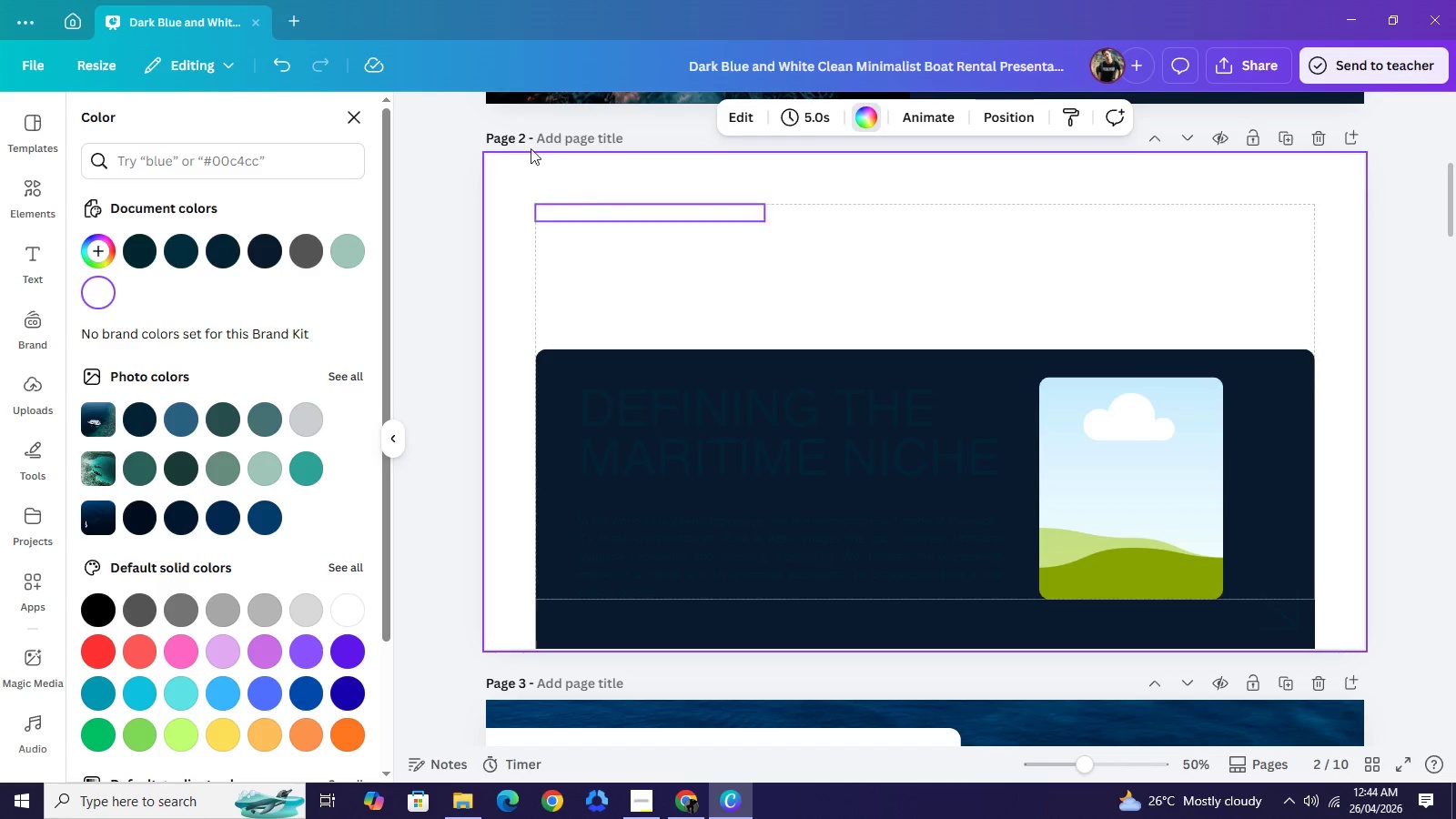 
left_click([286, 71])
 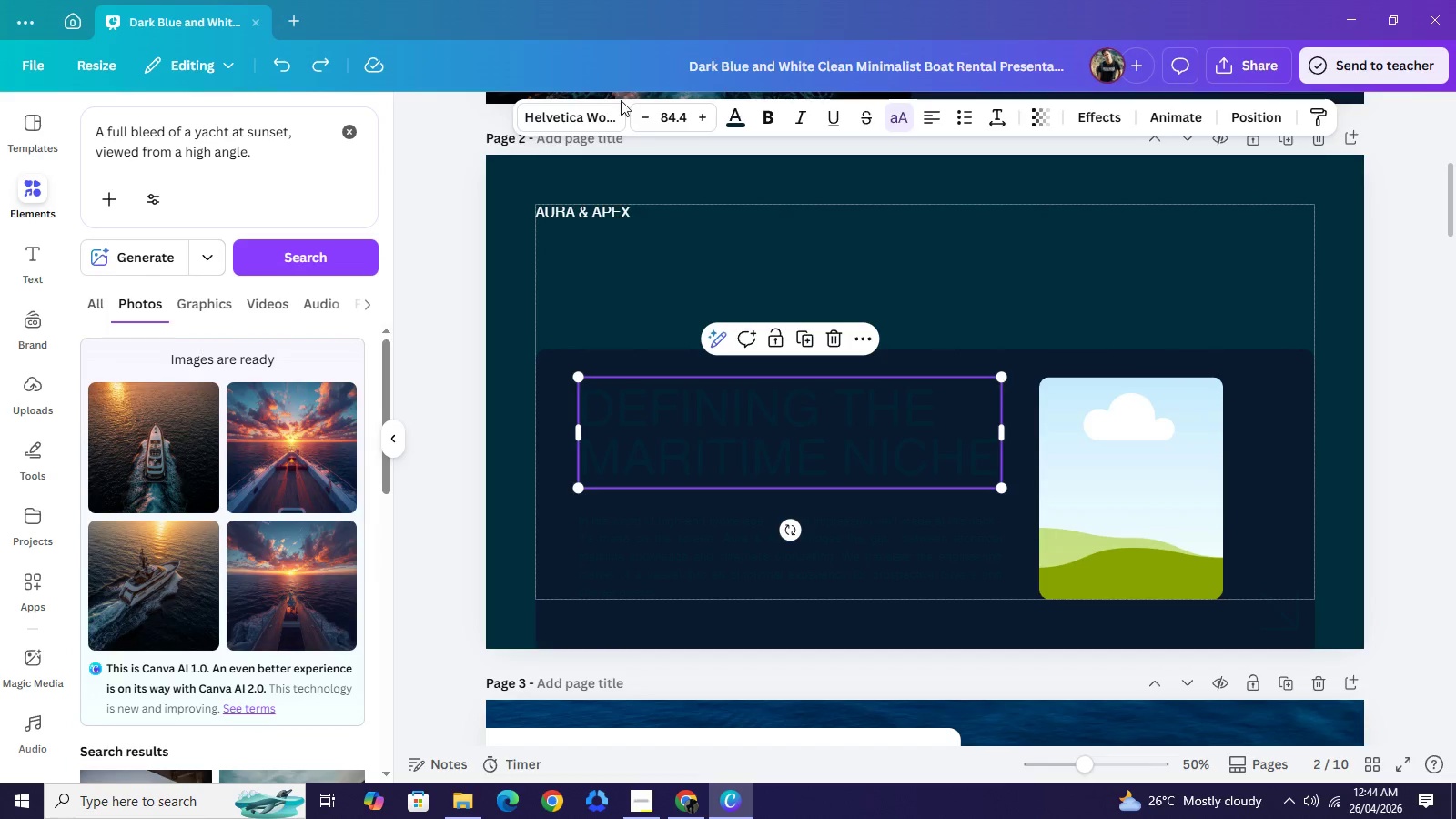 
left_click([739, 122])
 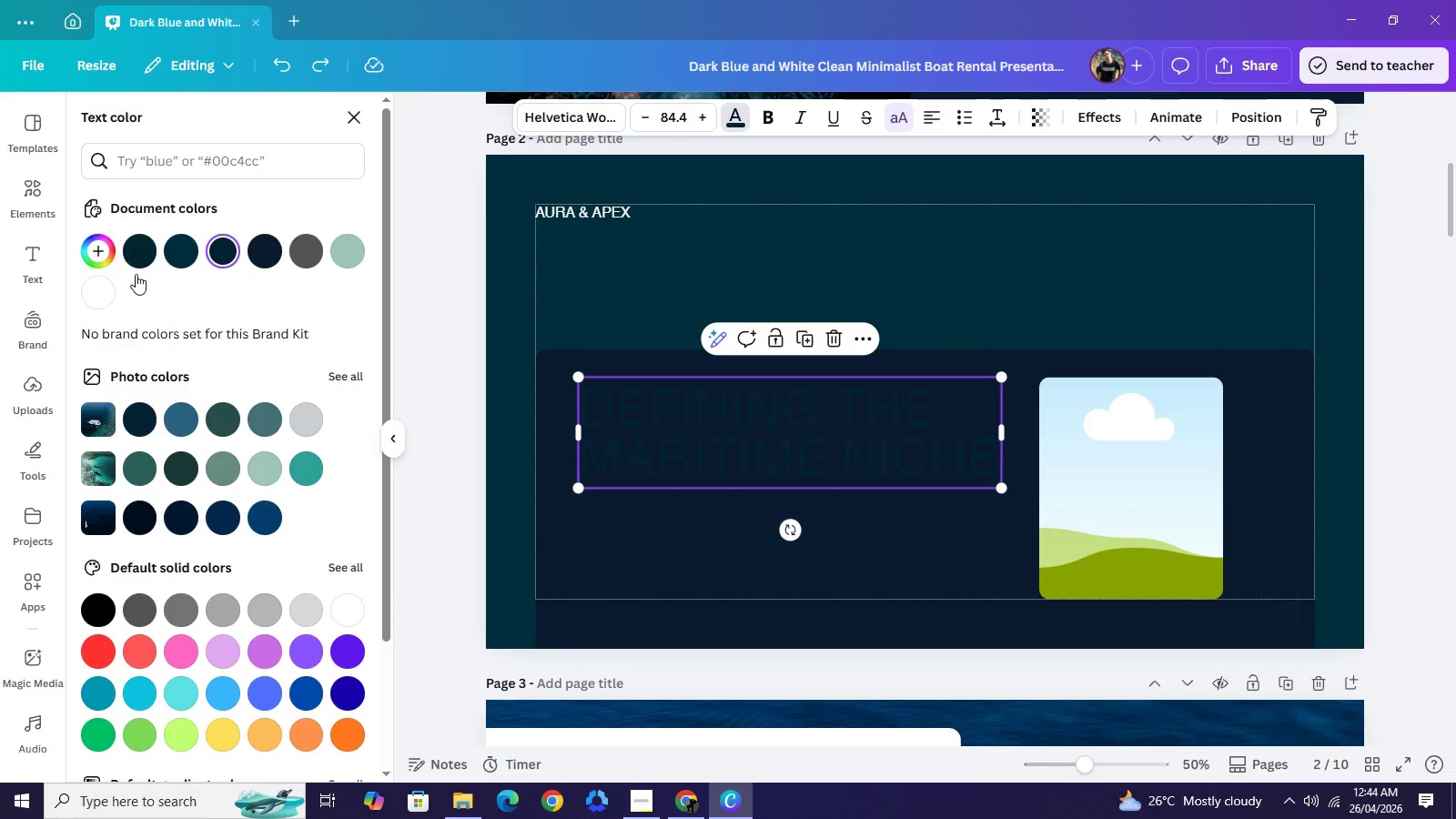 
left_click([98, 303])
 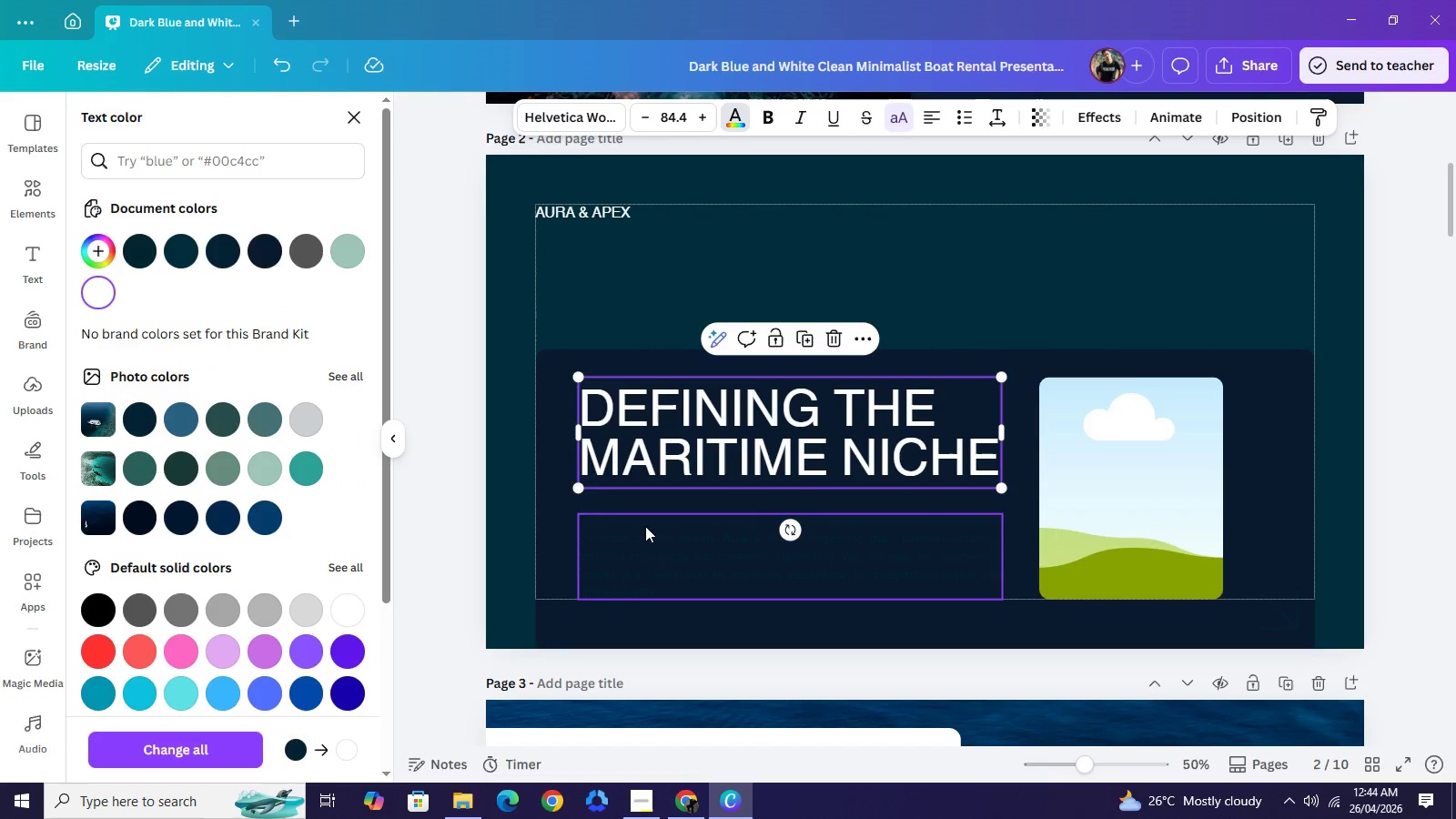 
left_click([652, 526])
 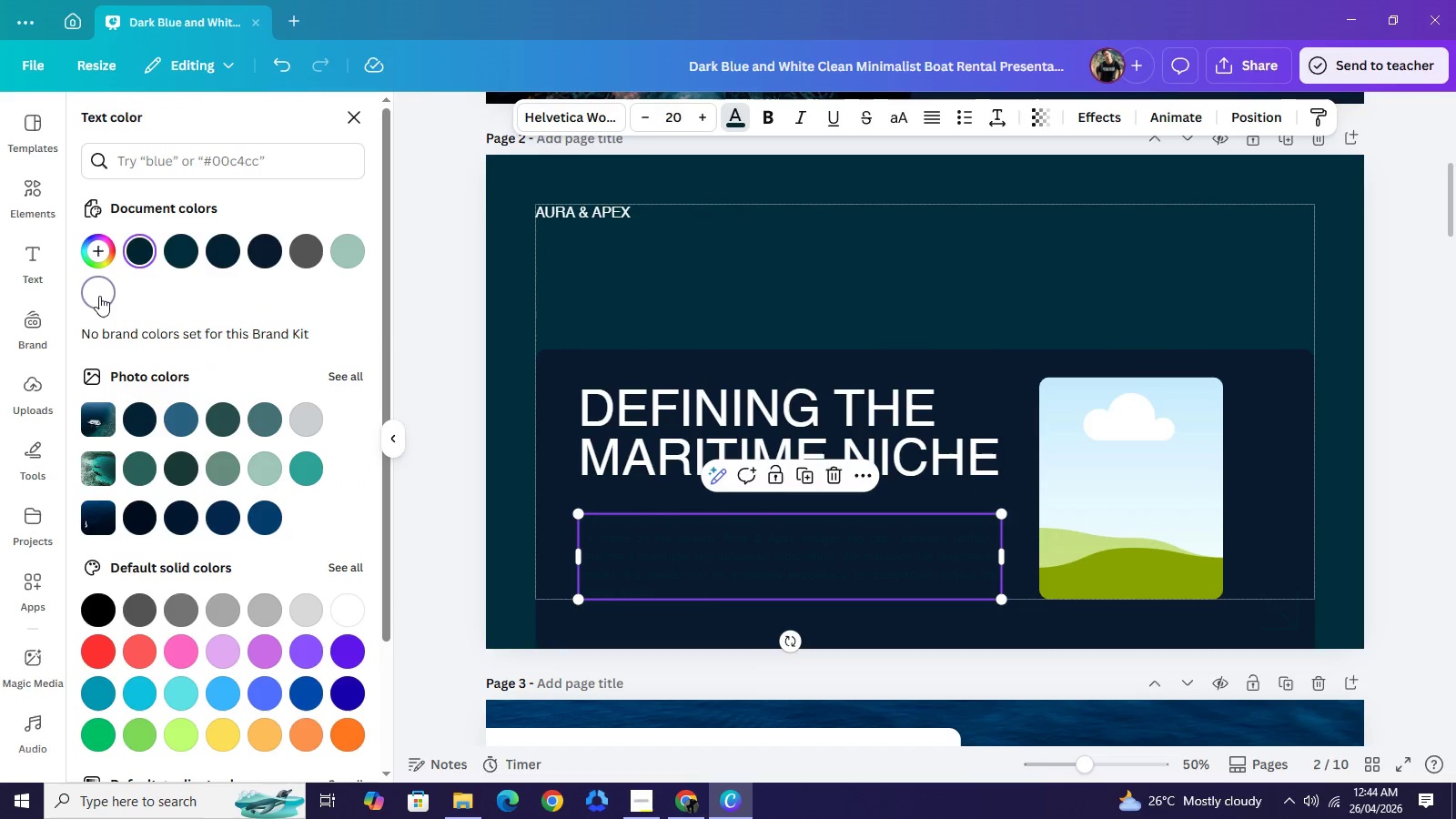 
left_click([99, 296])
 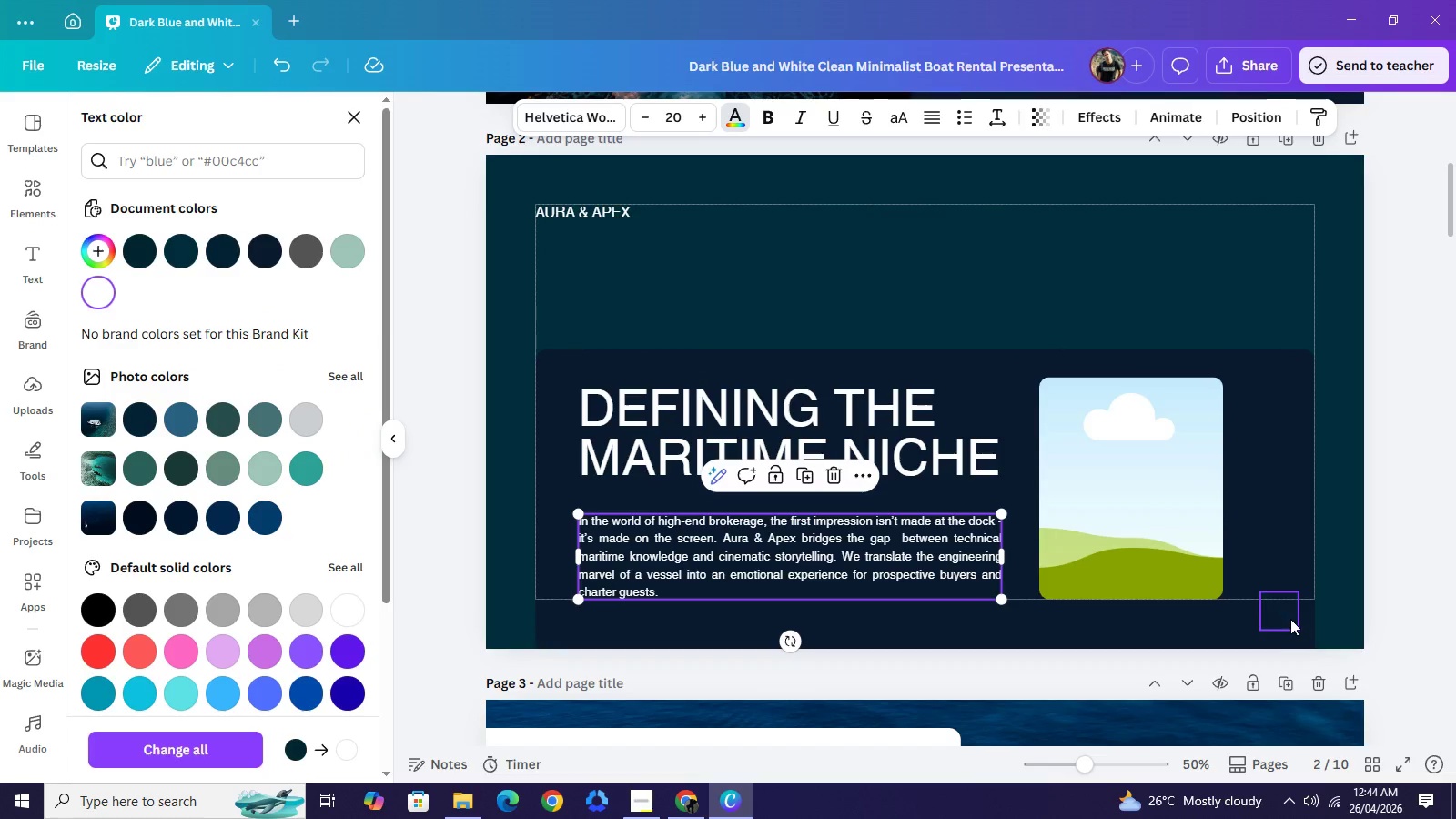 
left_click([1290, 619])
 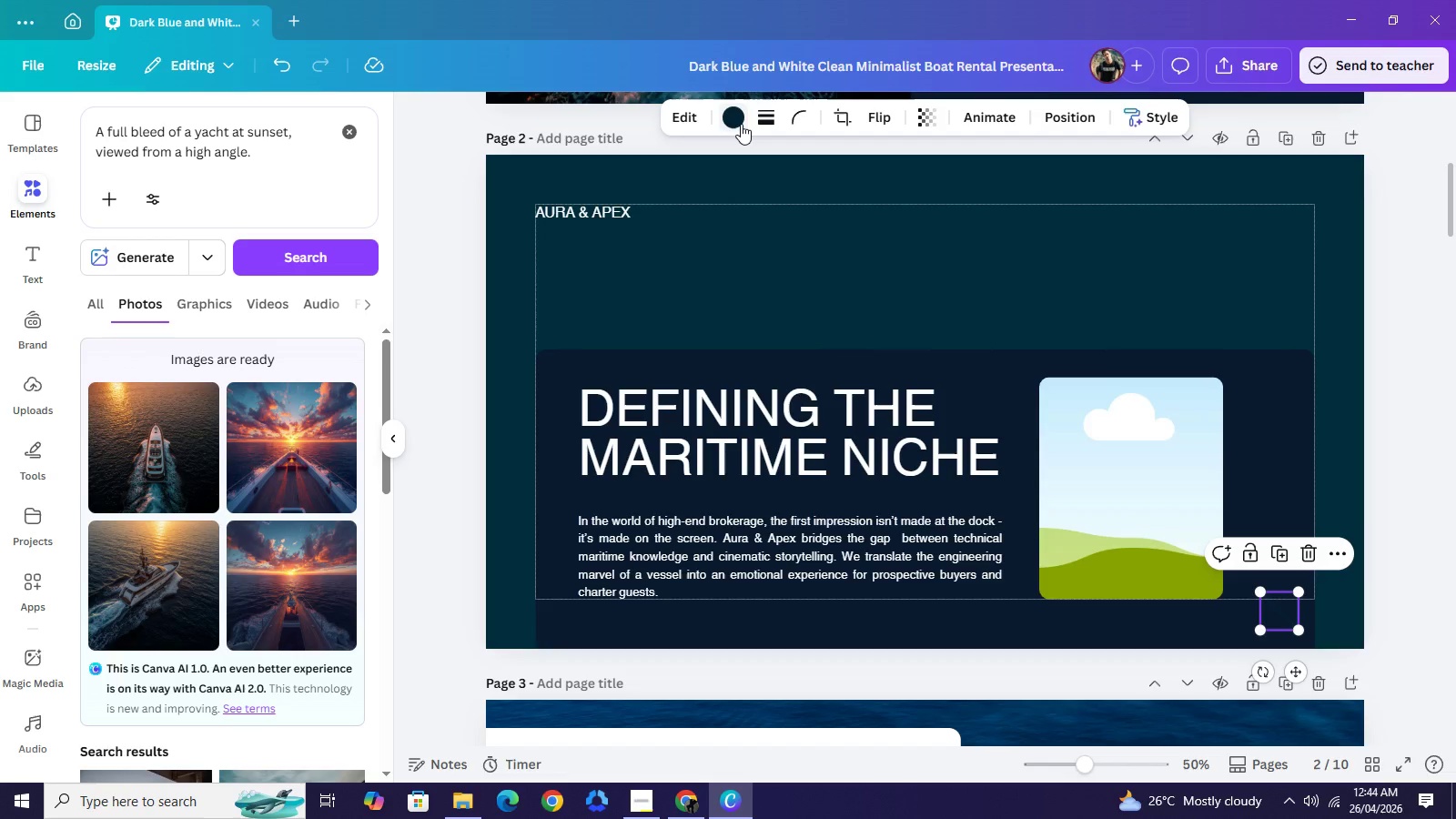 
left_click([741, 124])
 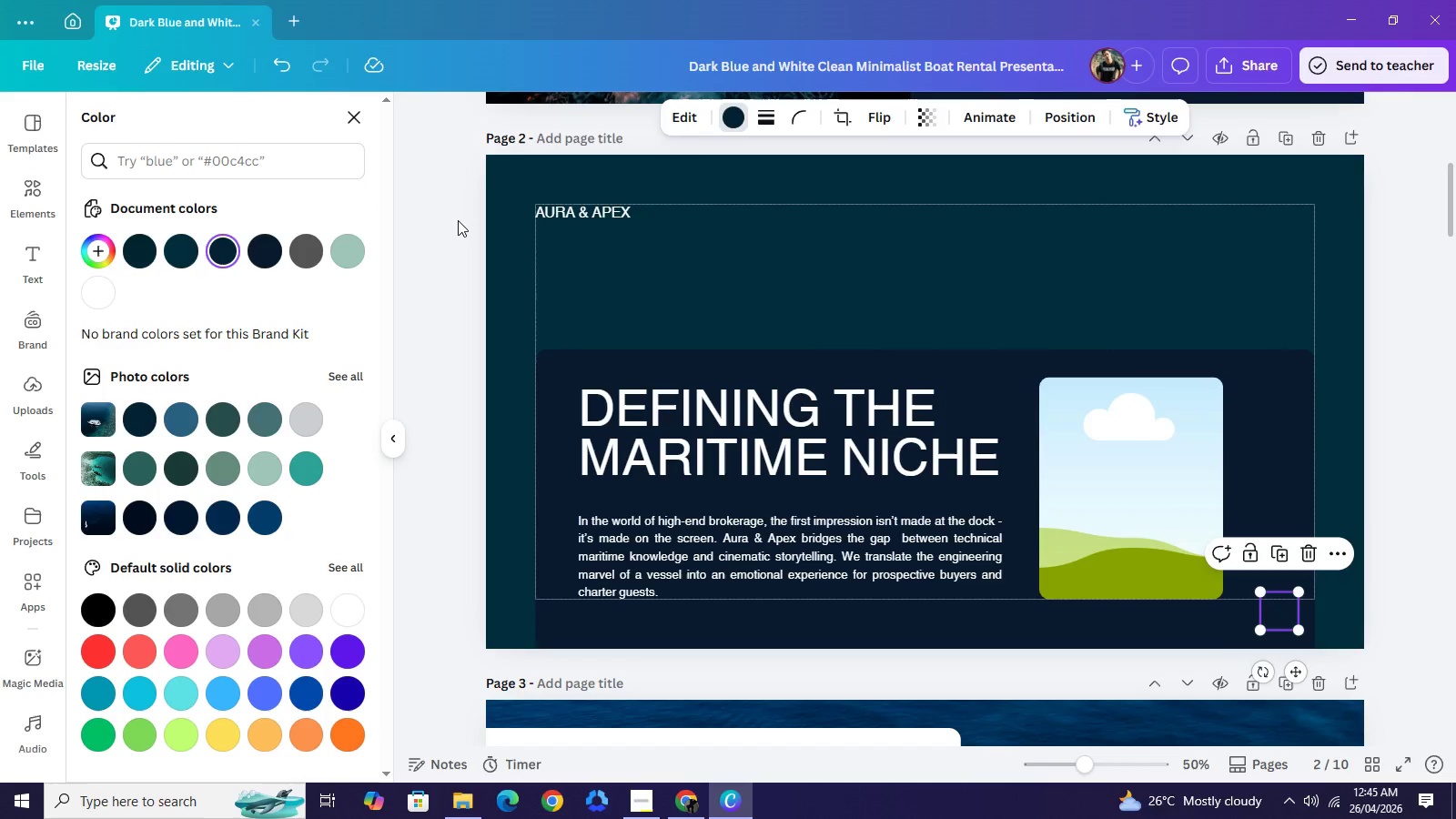 
wait(14.53)
 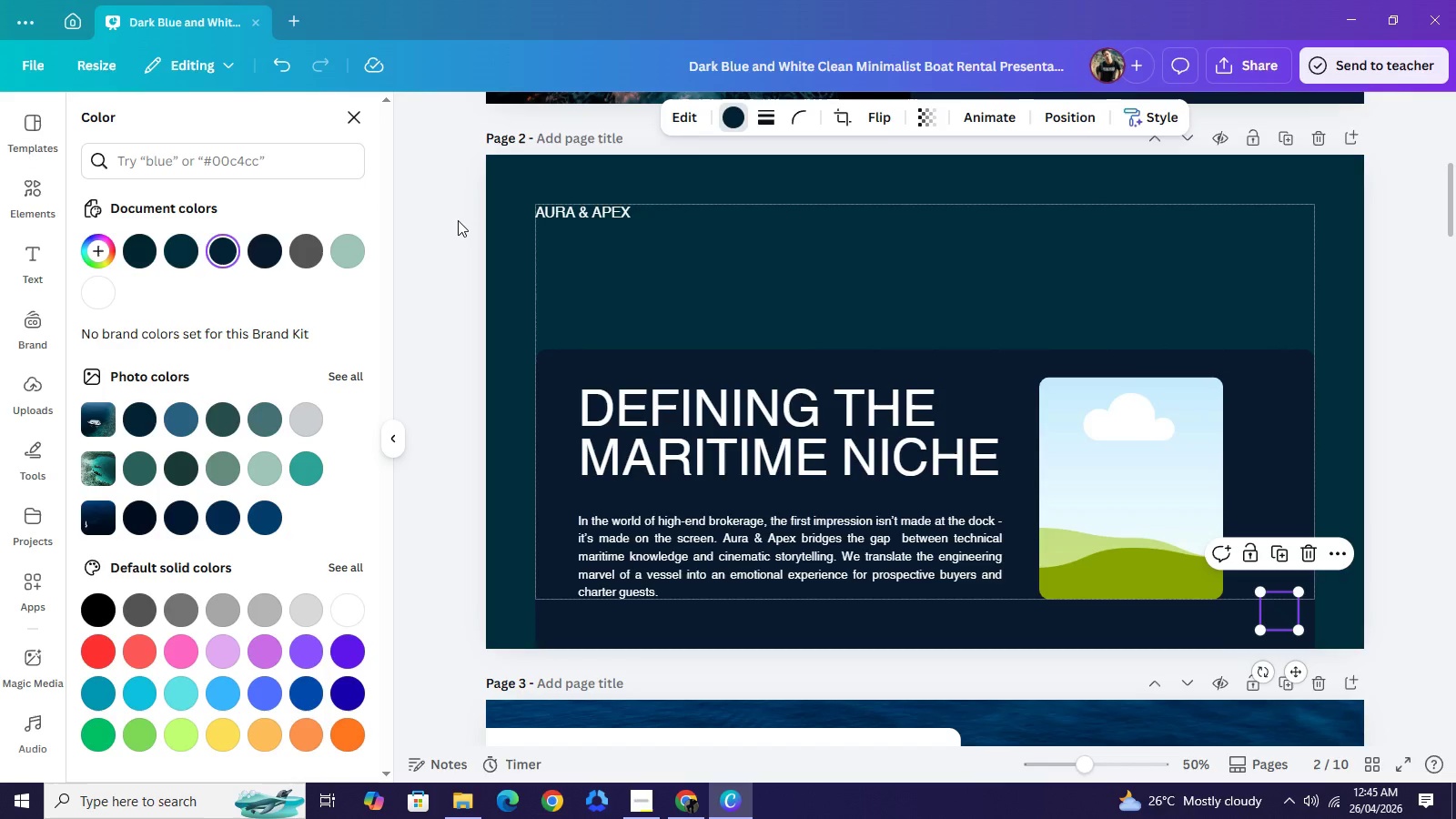 
left_click([152, 168])
 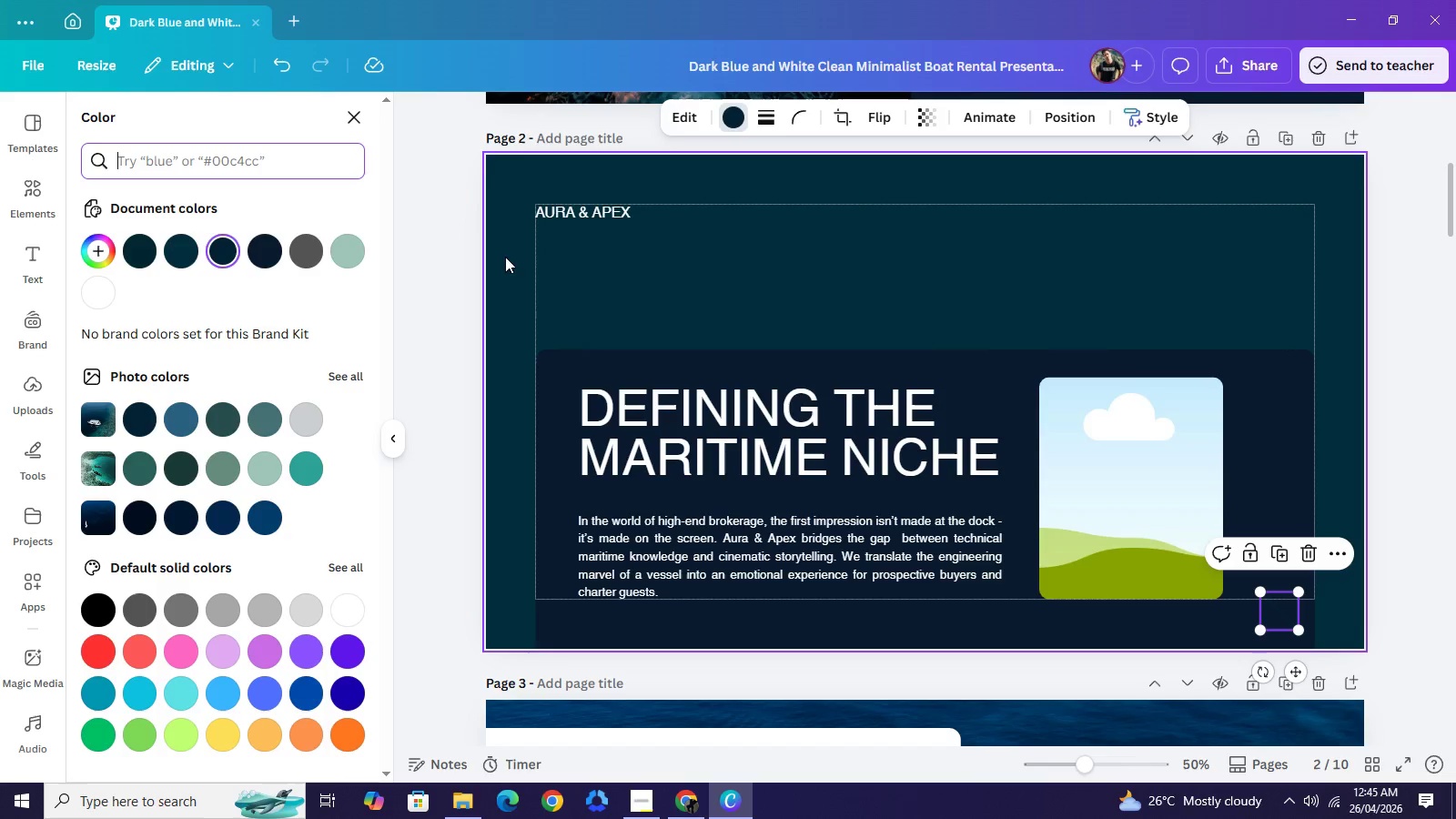 
left_click([578, 217])
 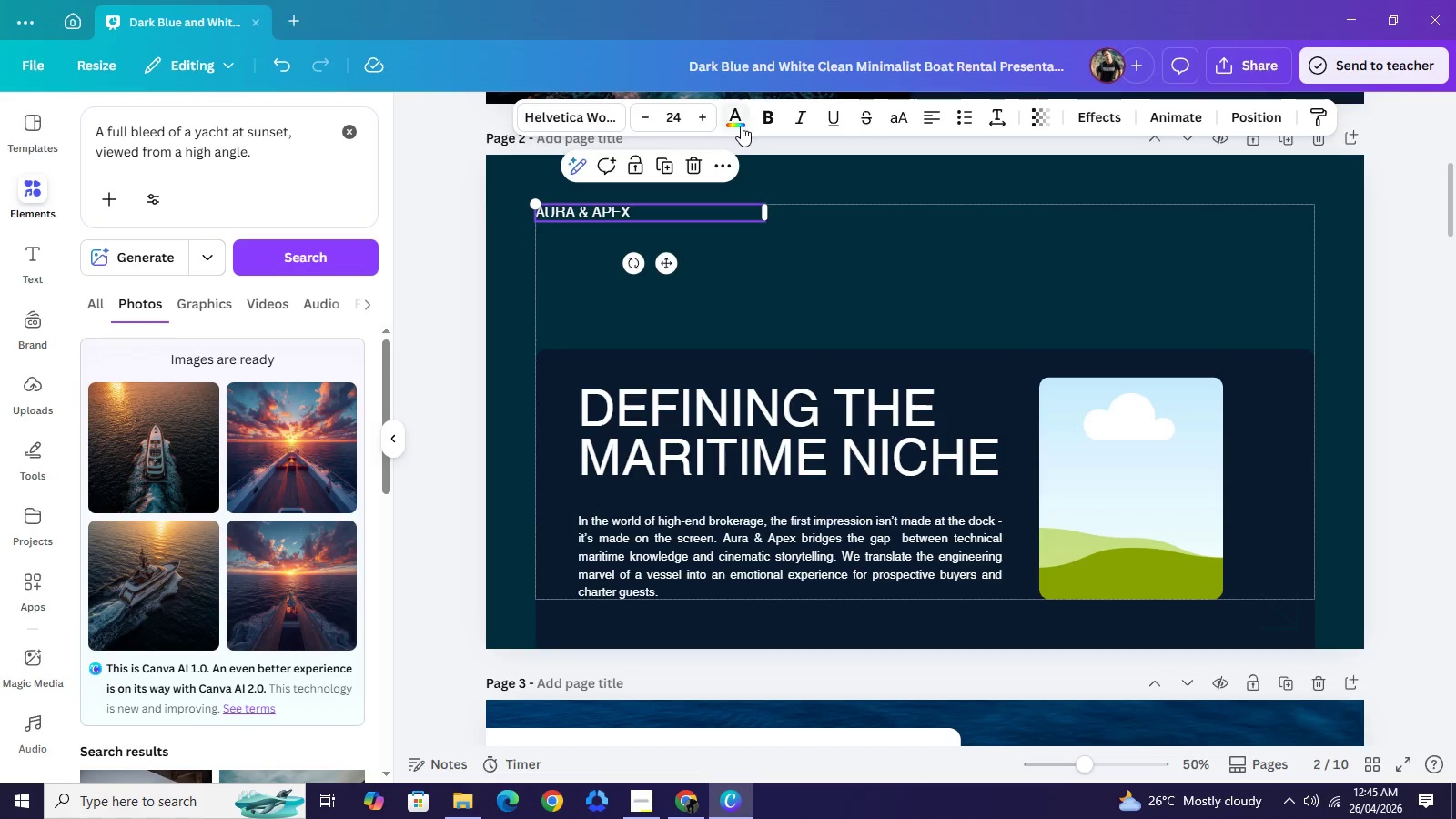 
left_click([741, 125])
 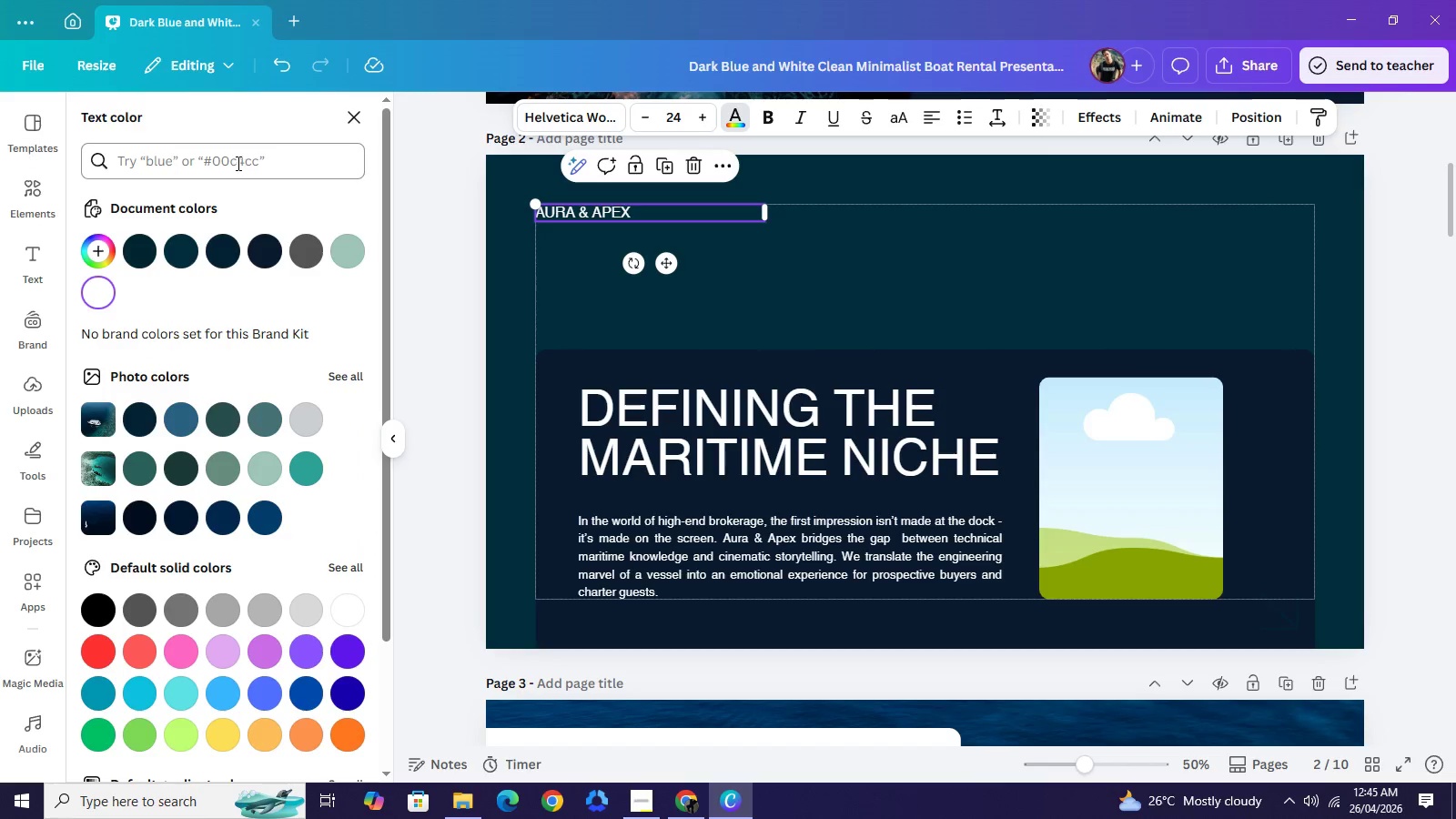 
left_click([237, 163])
 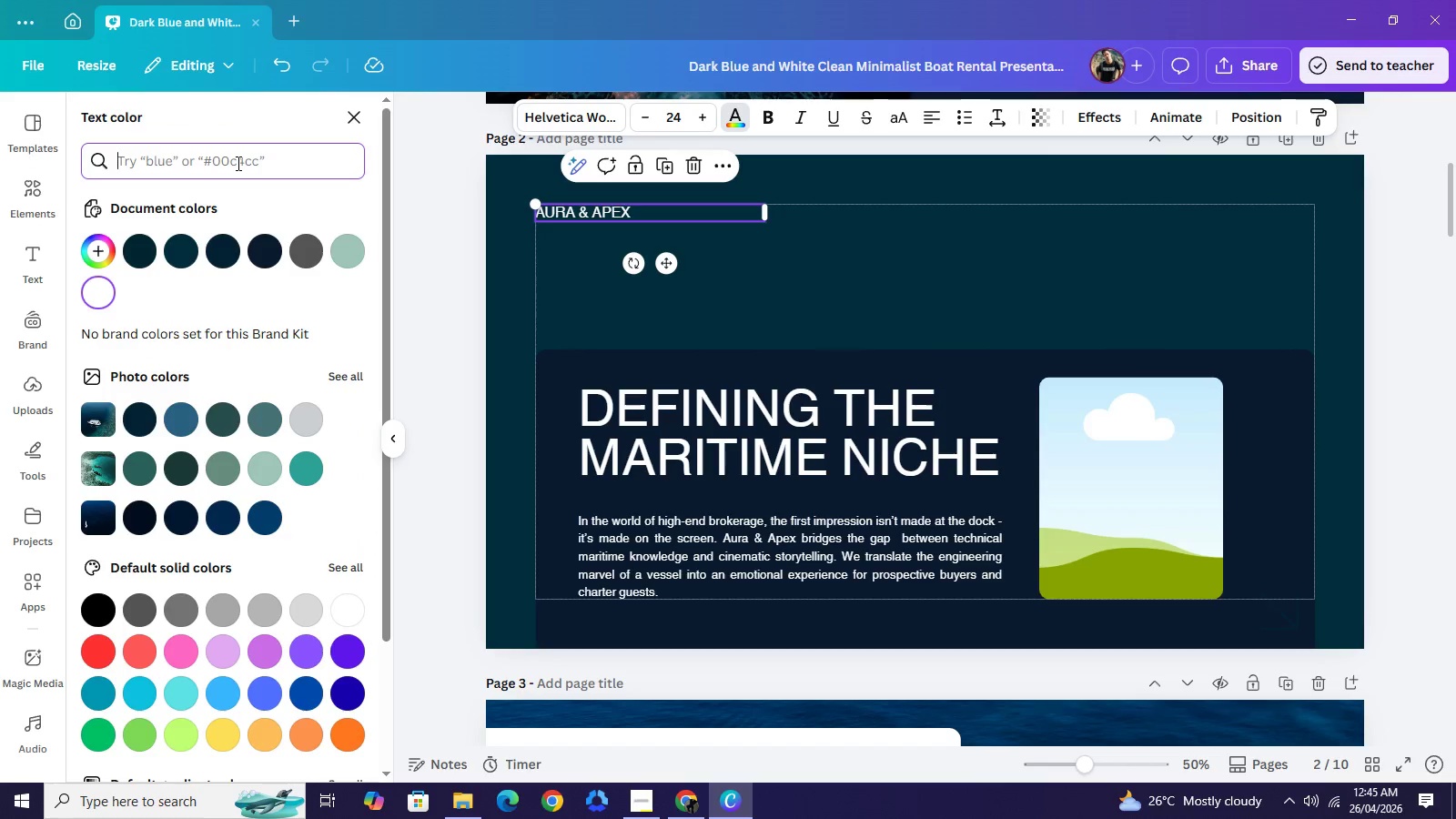 
type(#708090)
 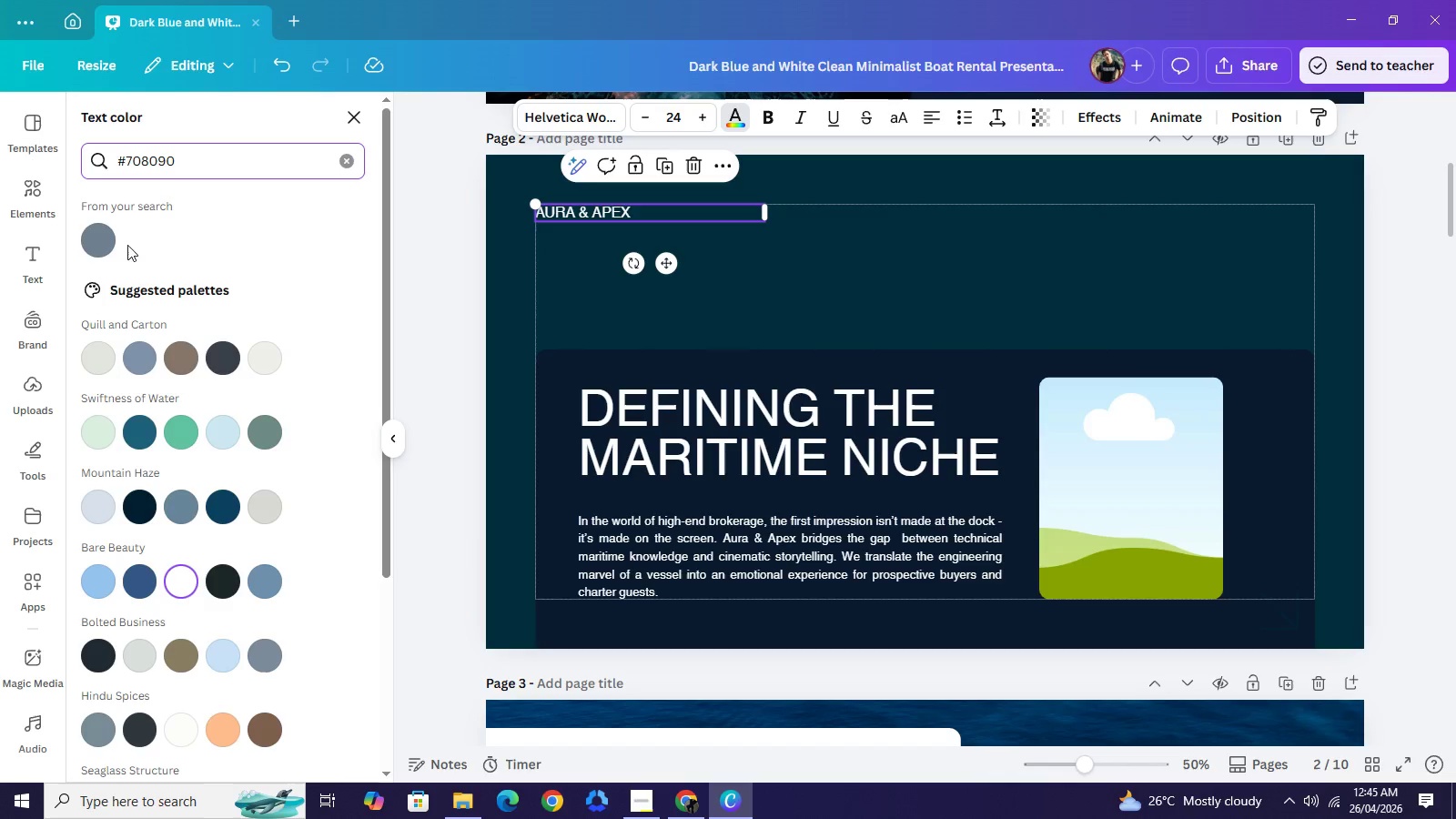 
wait(5.98)
 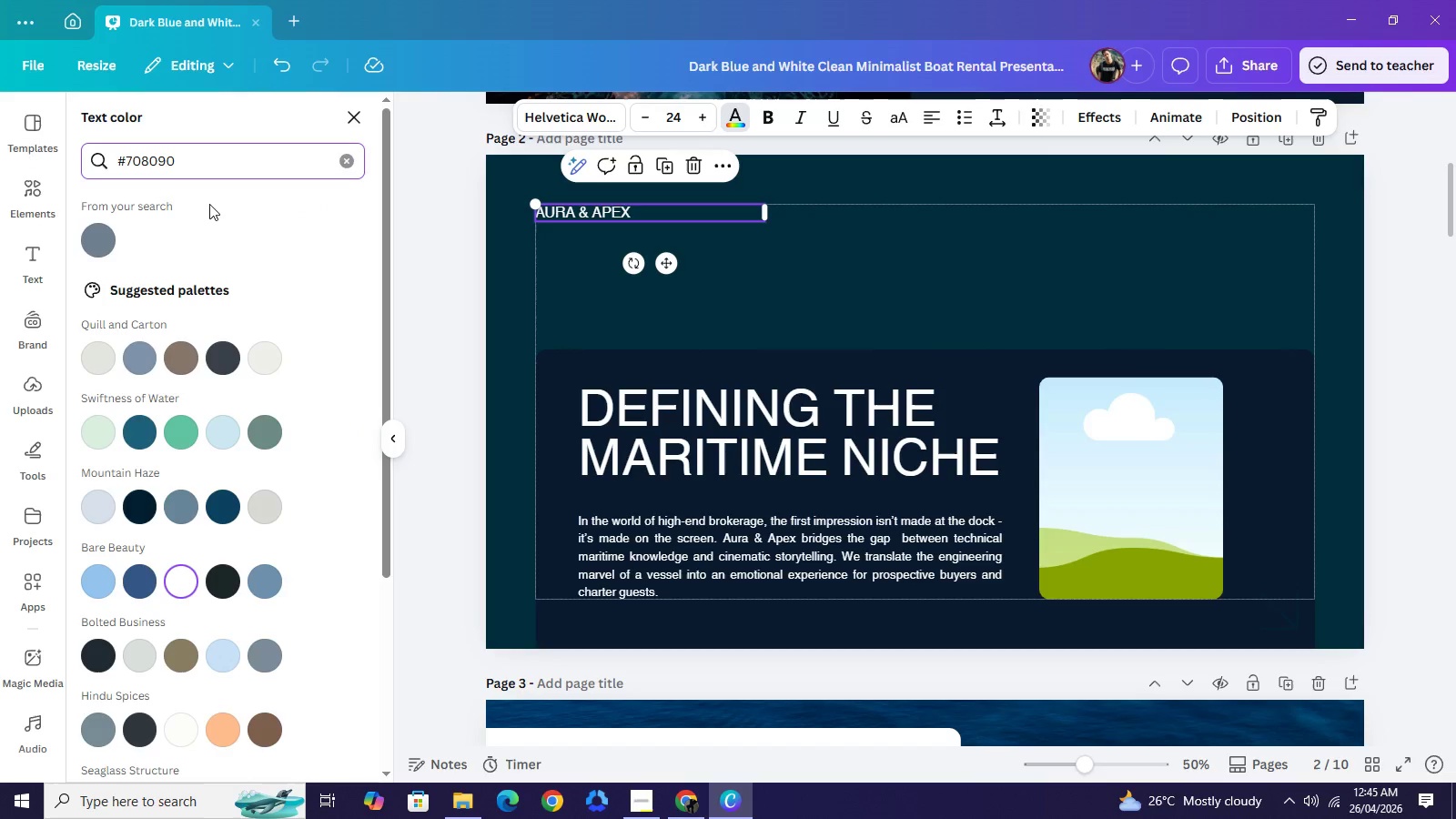 
left_click([632, 806])